 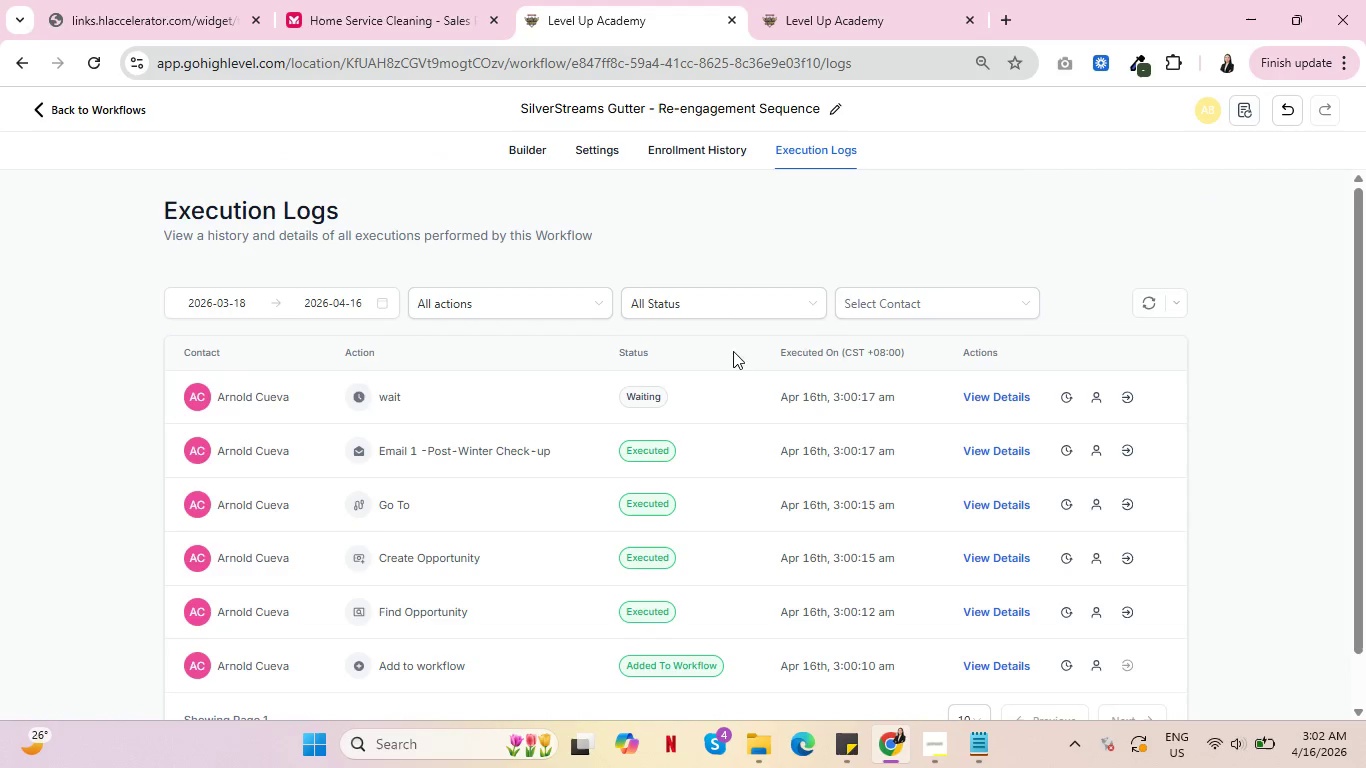 
mouse_move([711, 313])
 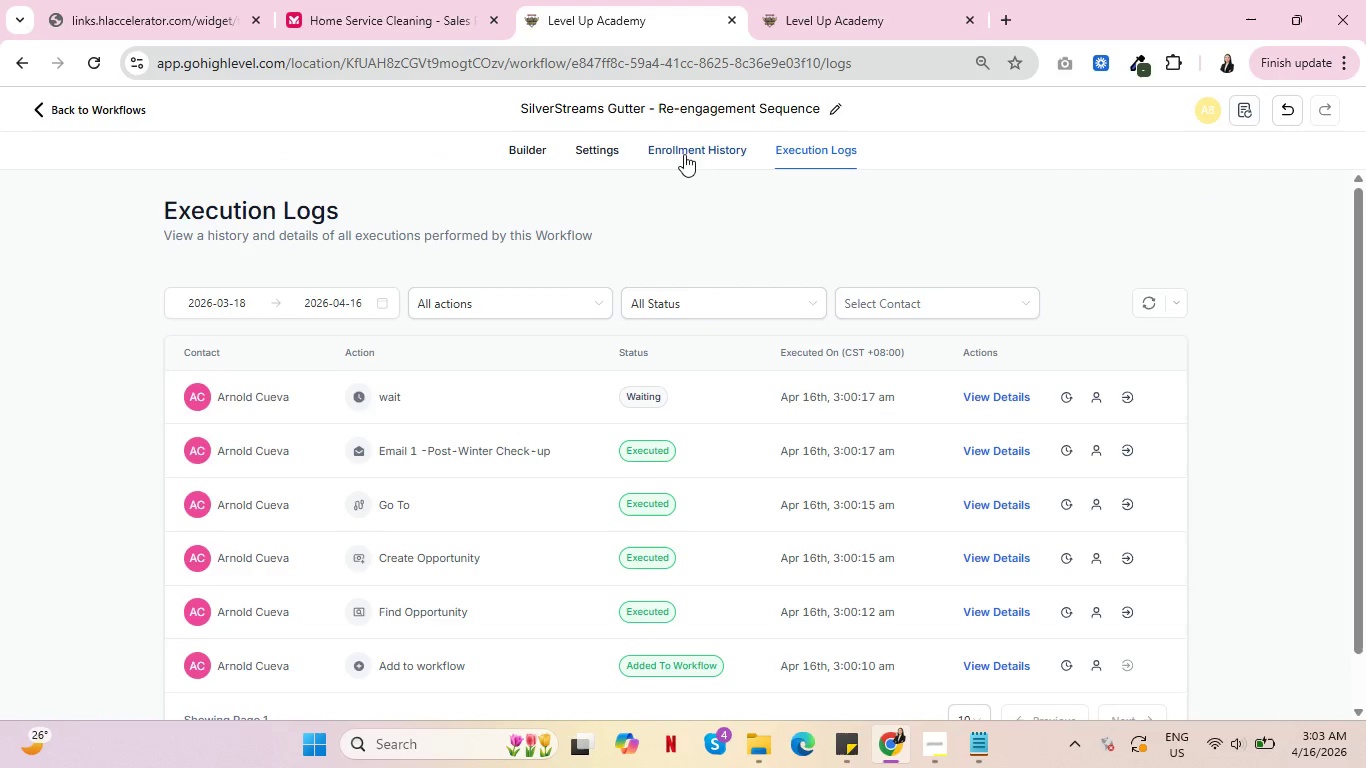 
left_click([684, 154])
 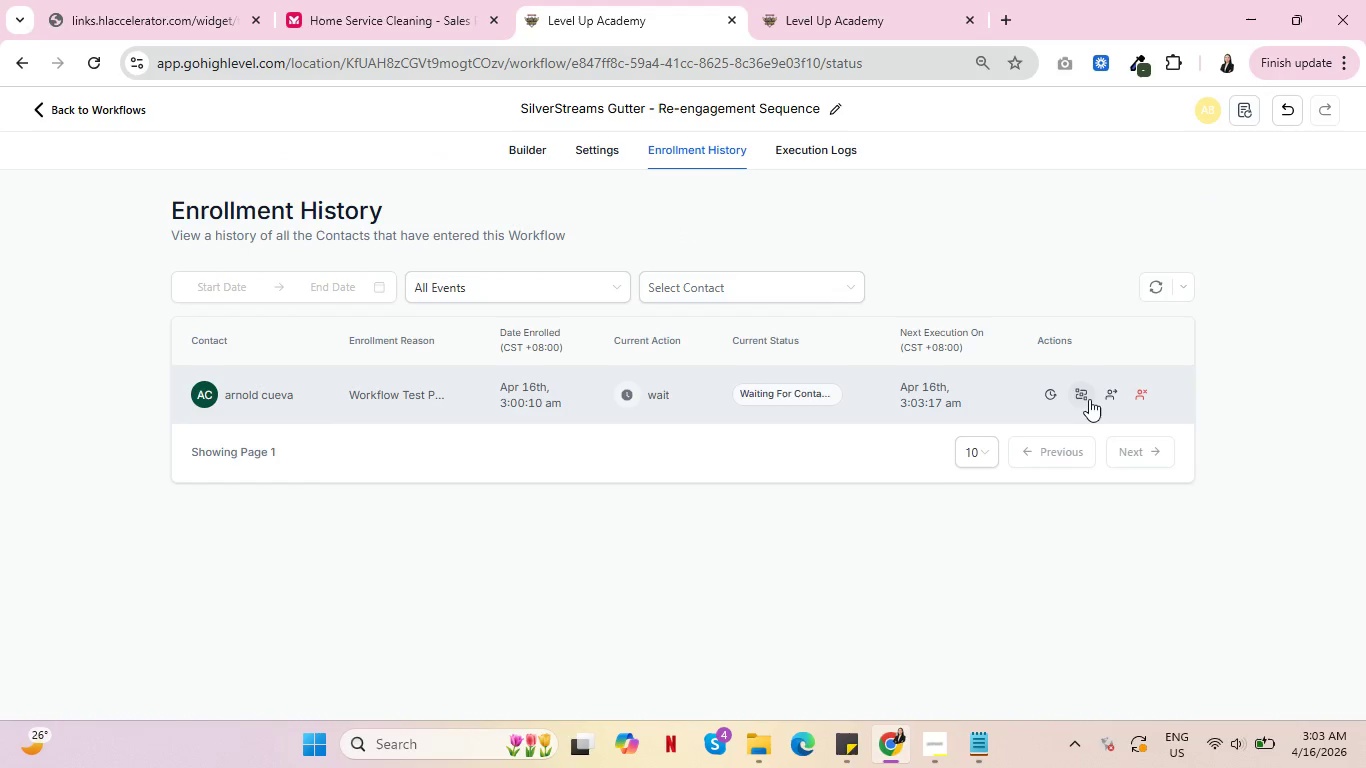 
left_click([1086, 399])
 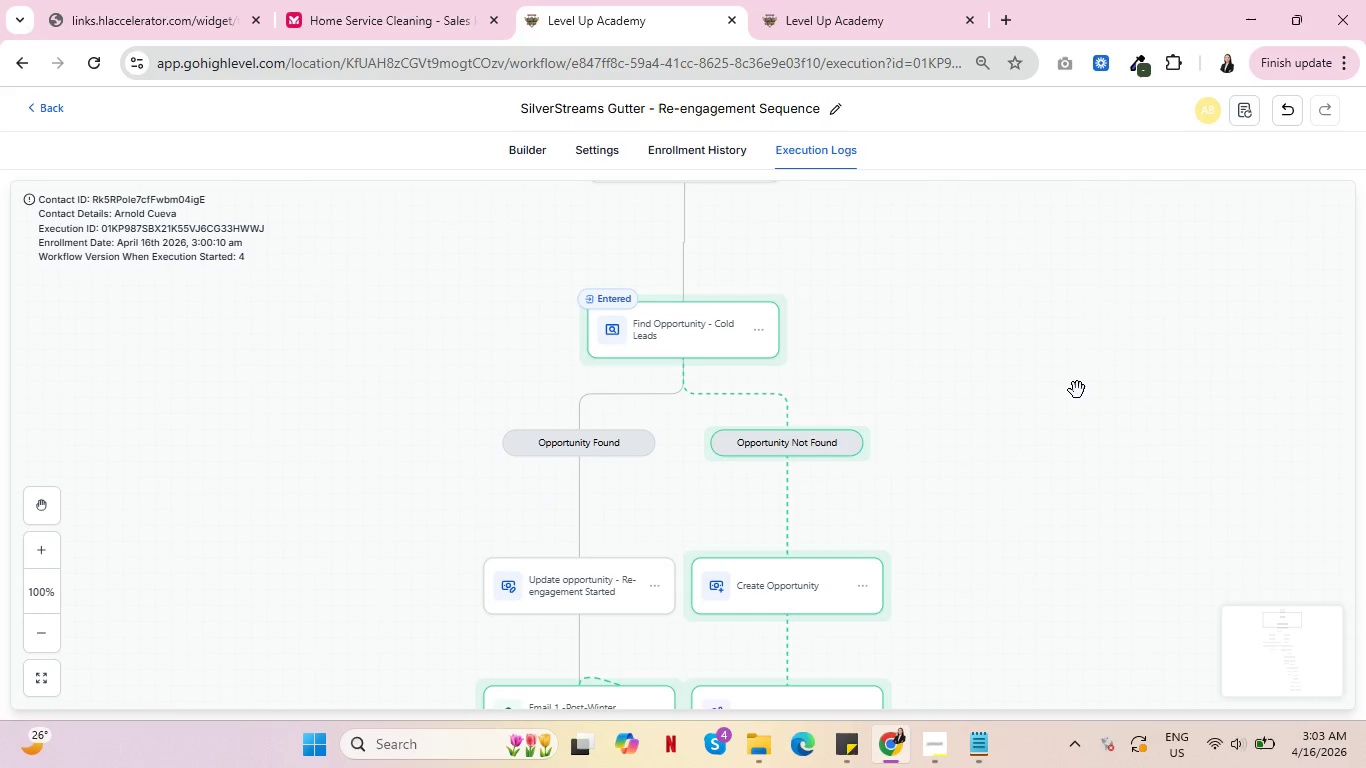 
wait(5.72)
 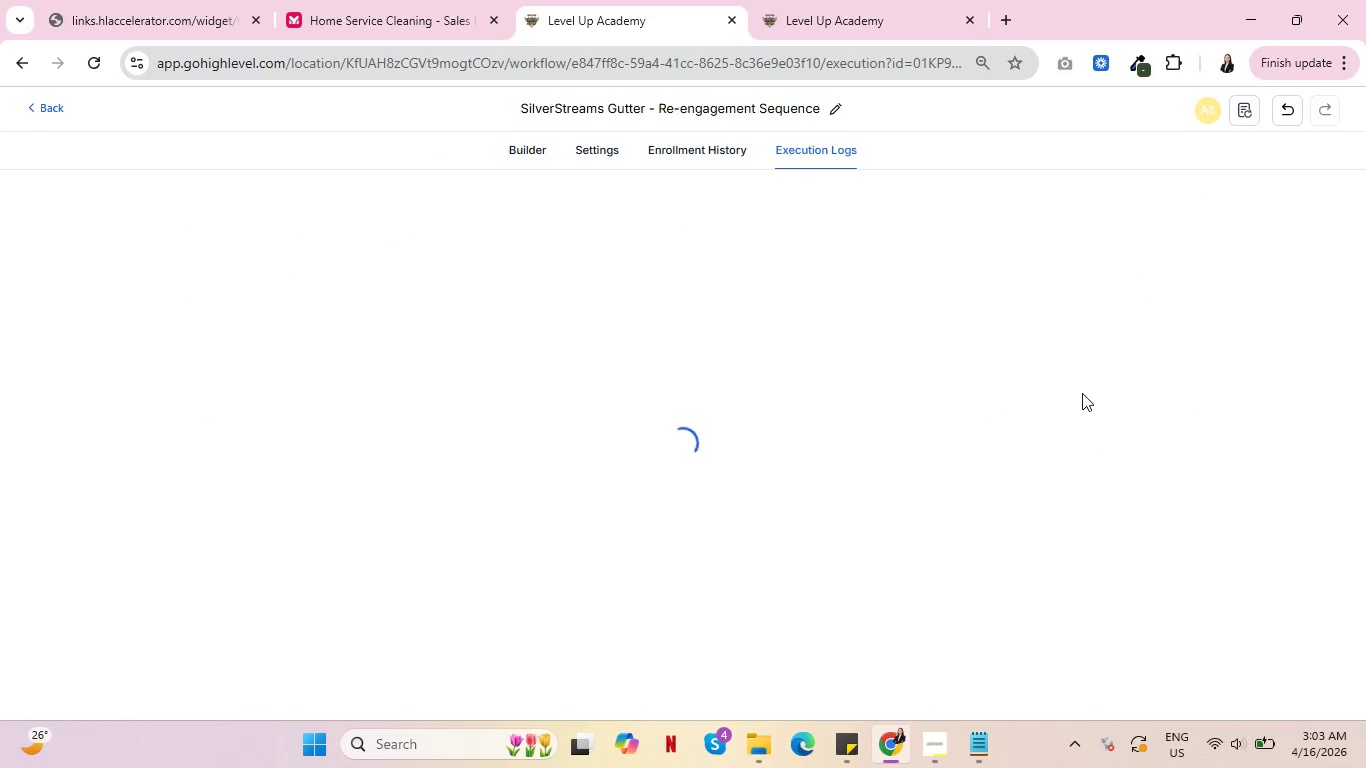 
scroll: coordinate [929, 408], scroll_direction: down, amount: 6.0
 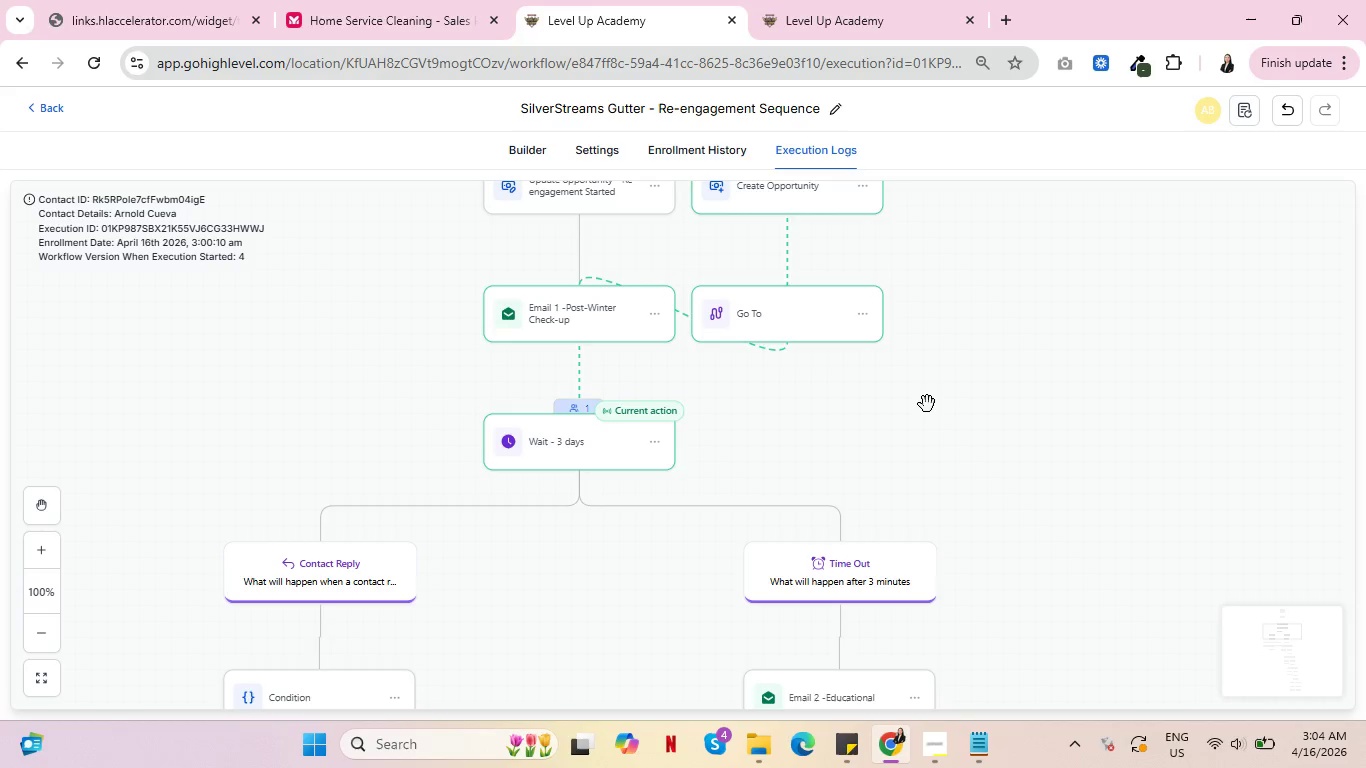 
wait(53.34)
 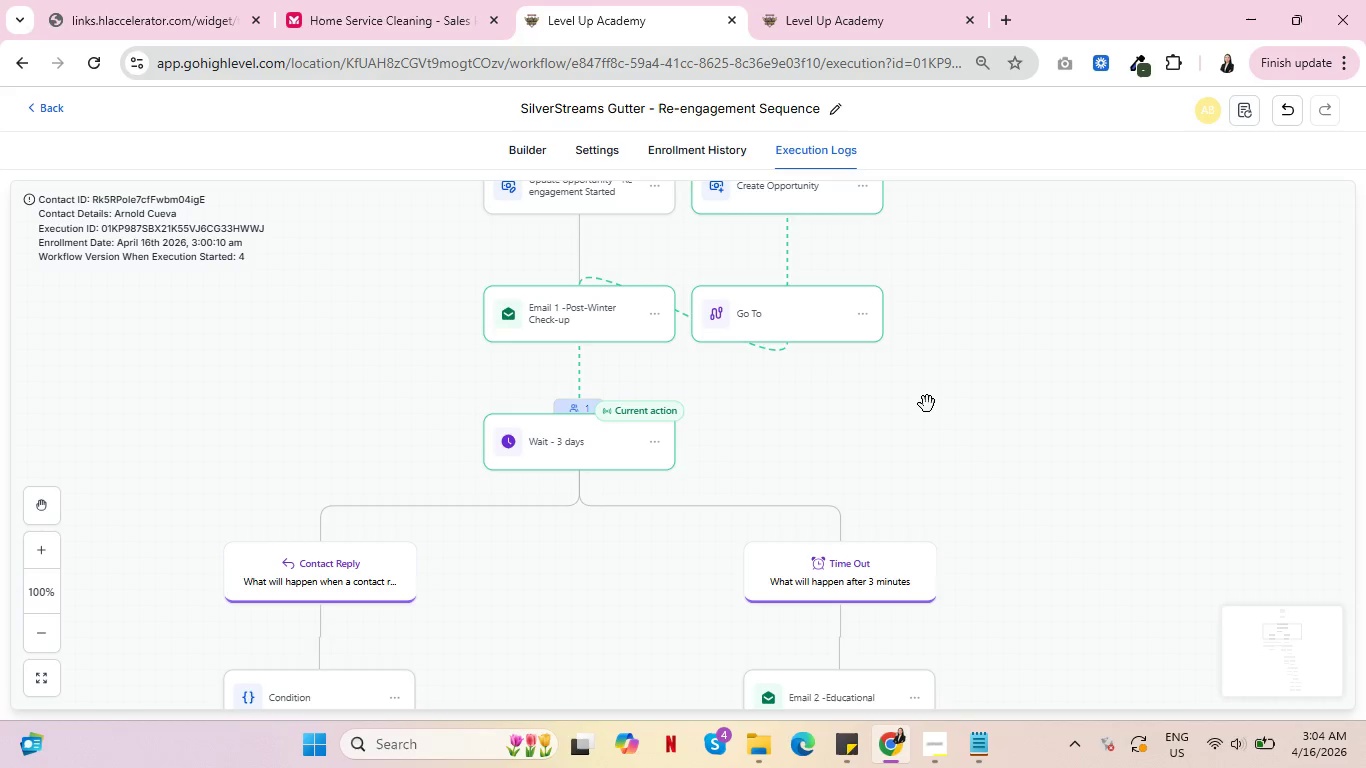 
left_click([793, 14])
 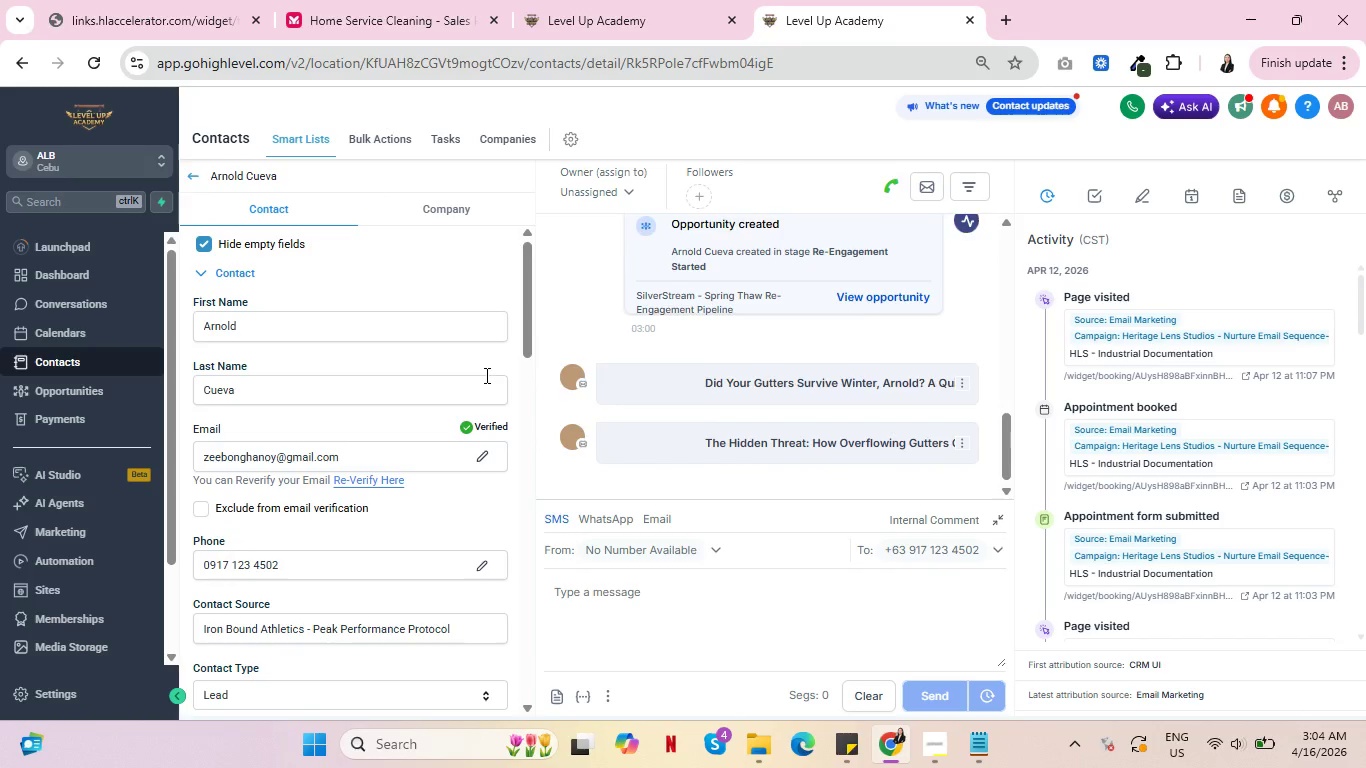 
wait(16.3)
 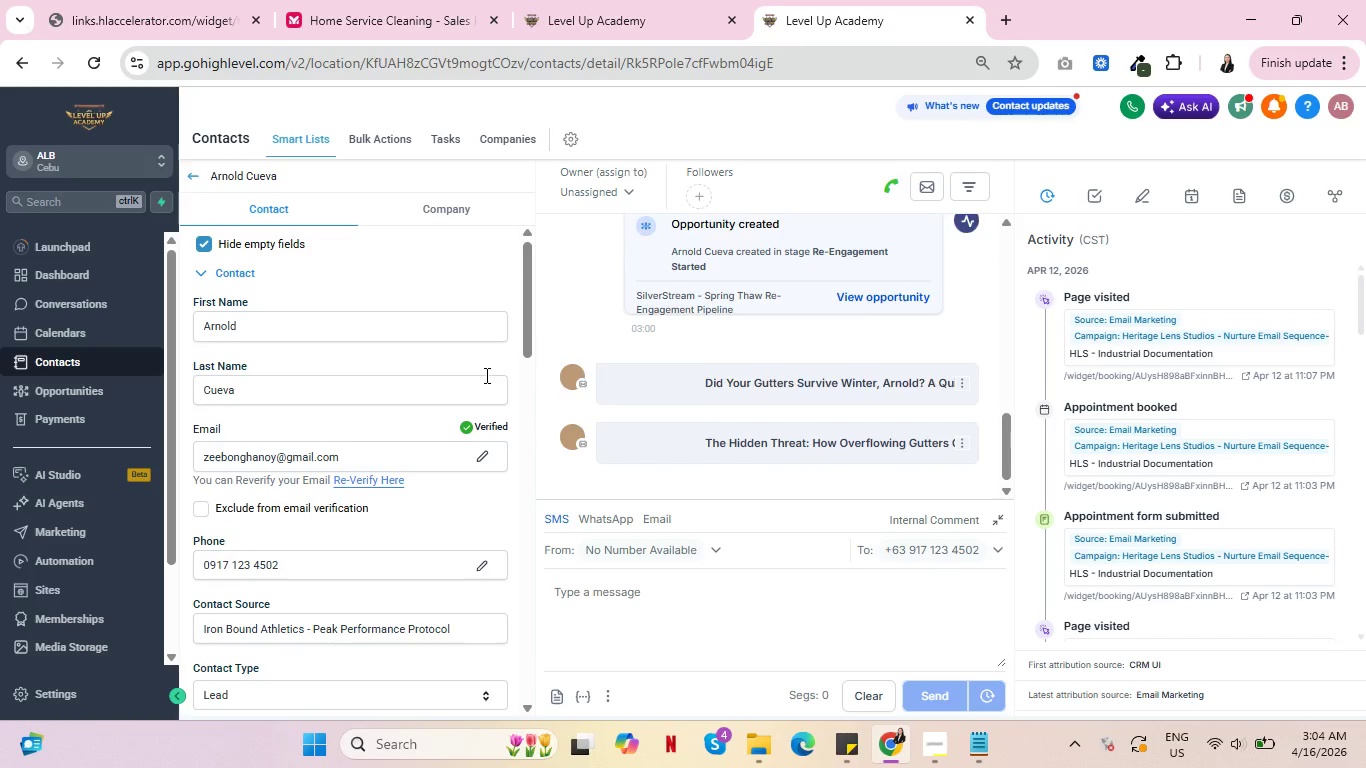 
left_click([584, 0])
 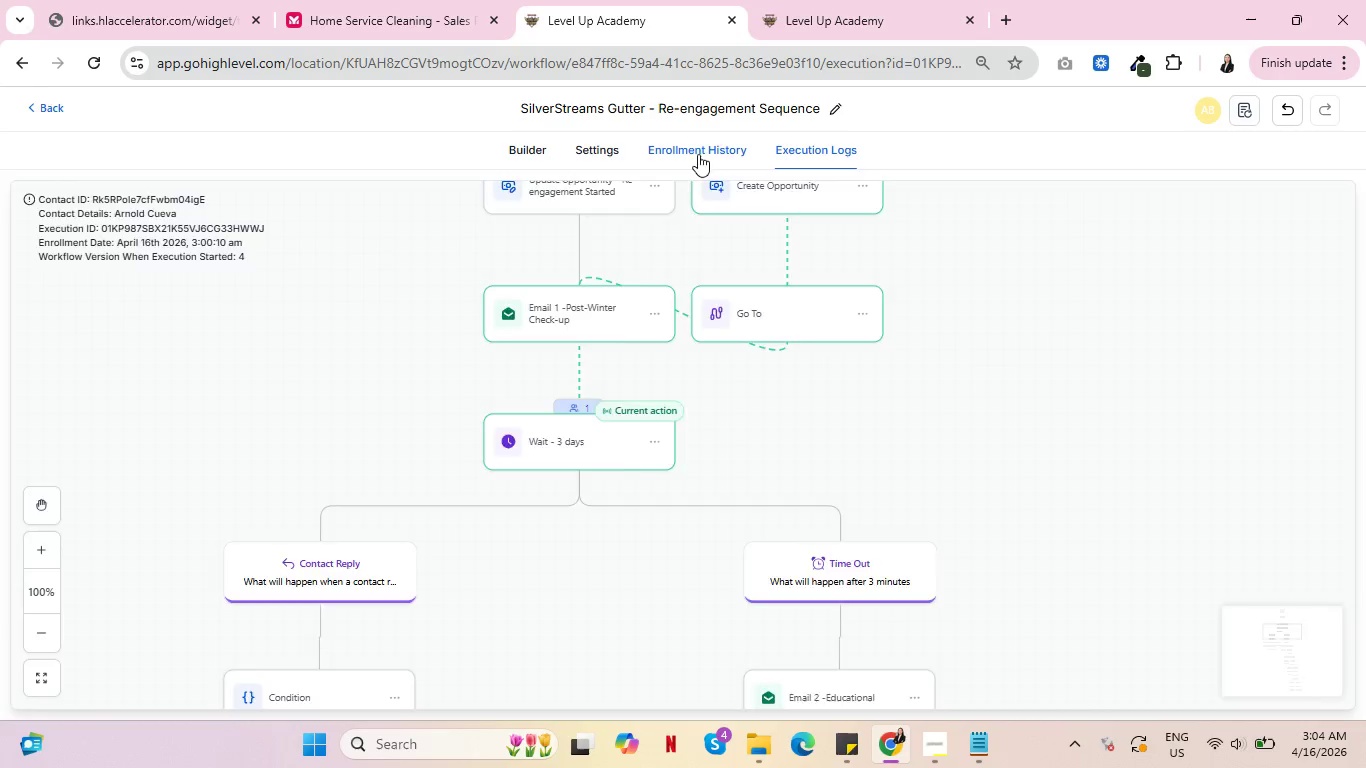 
left_click([698, 154])
 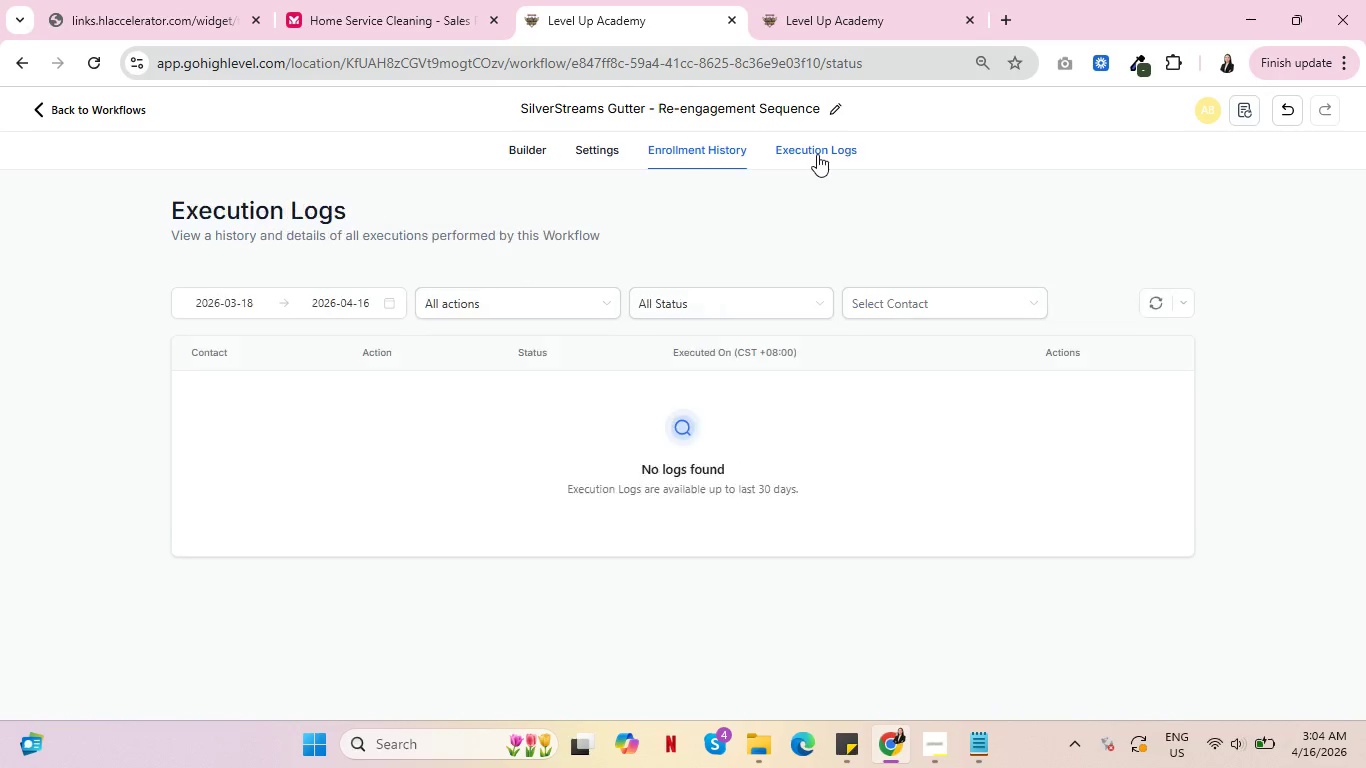 
left_click([817, 154])
 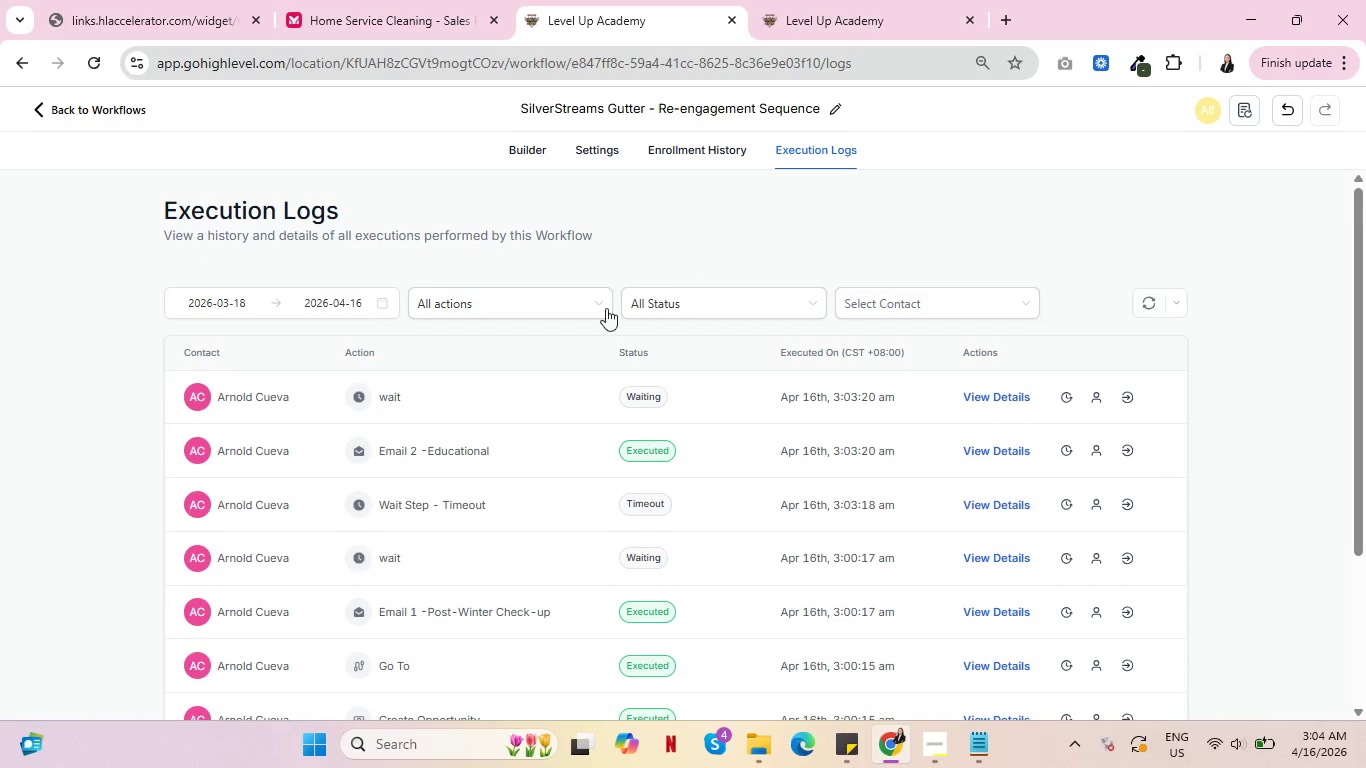 
mouse_move([484, 421])
 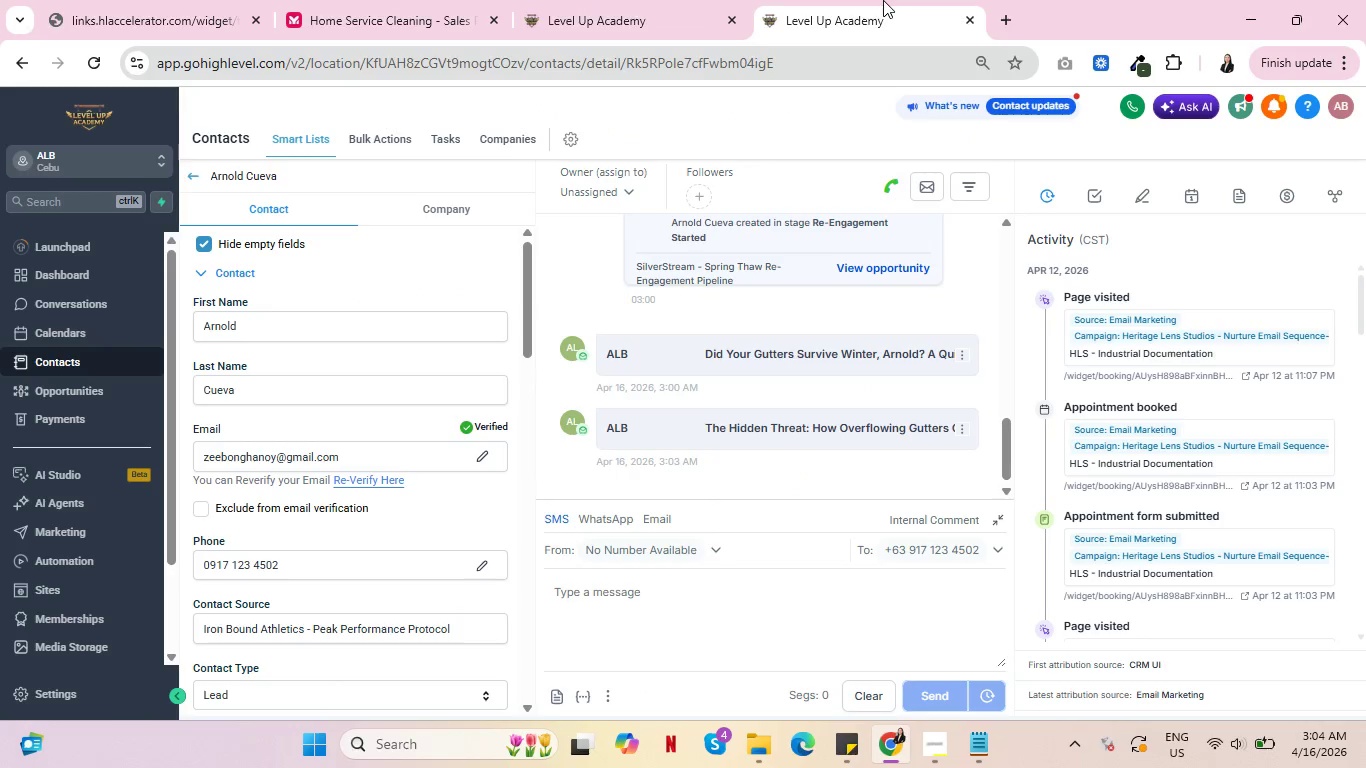 
left_click([883, 0])
 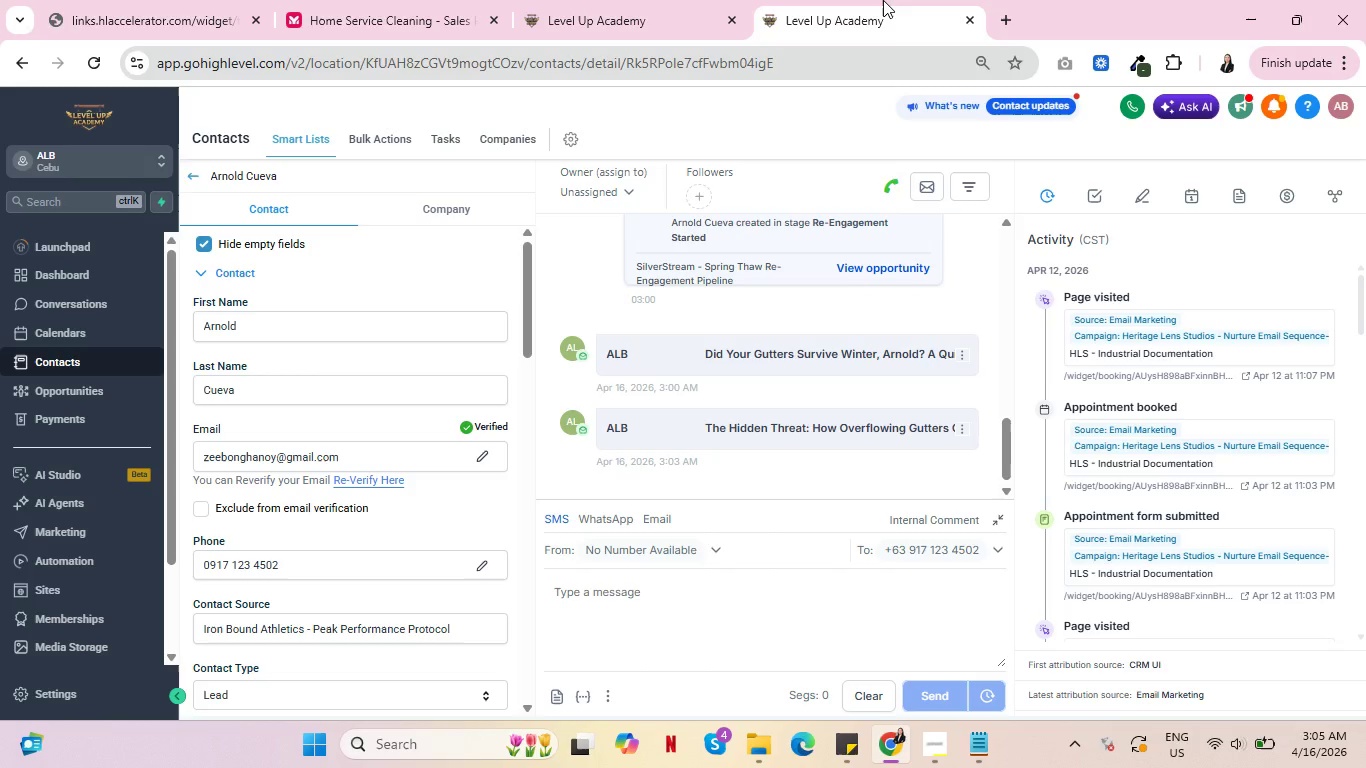 
wait(43.49)
 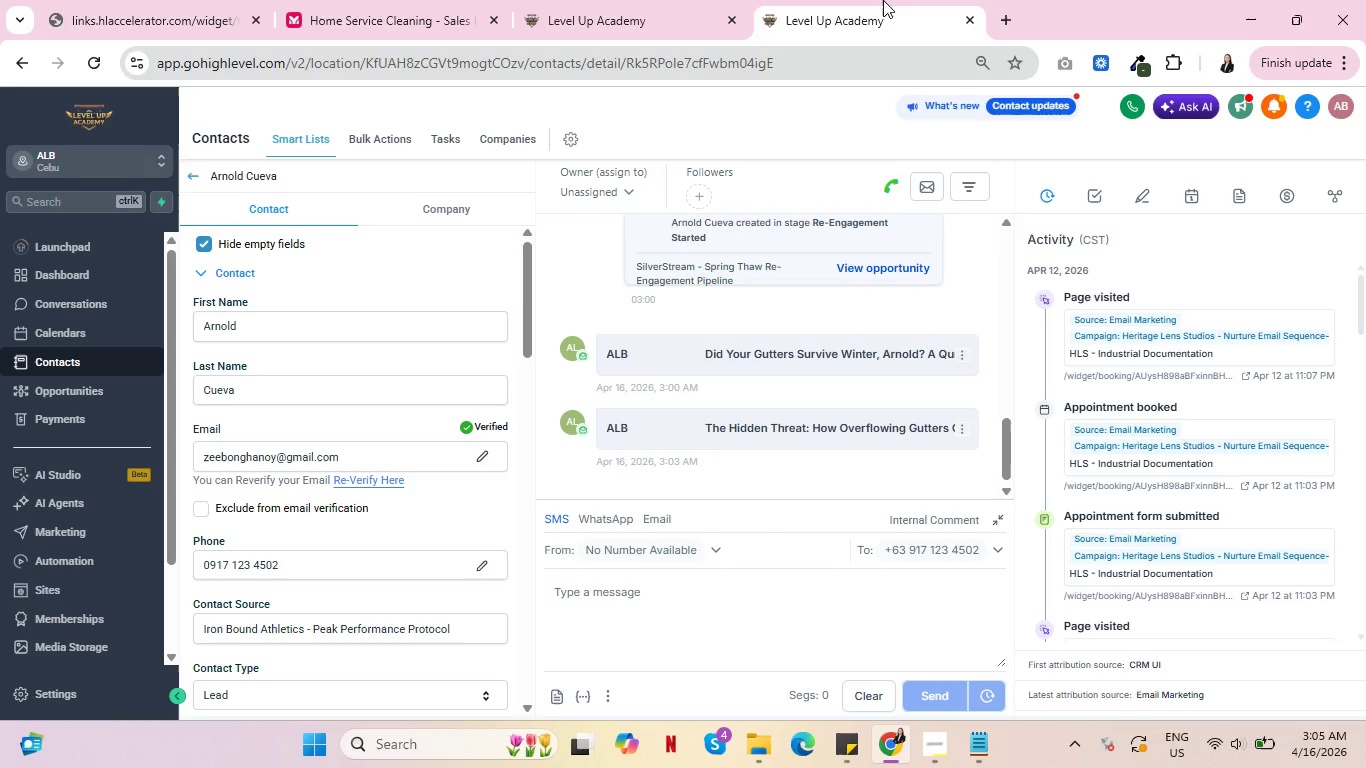 
left_click([618, 14])
 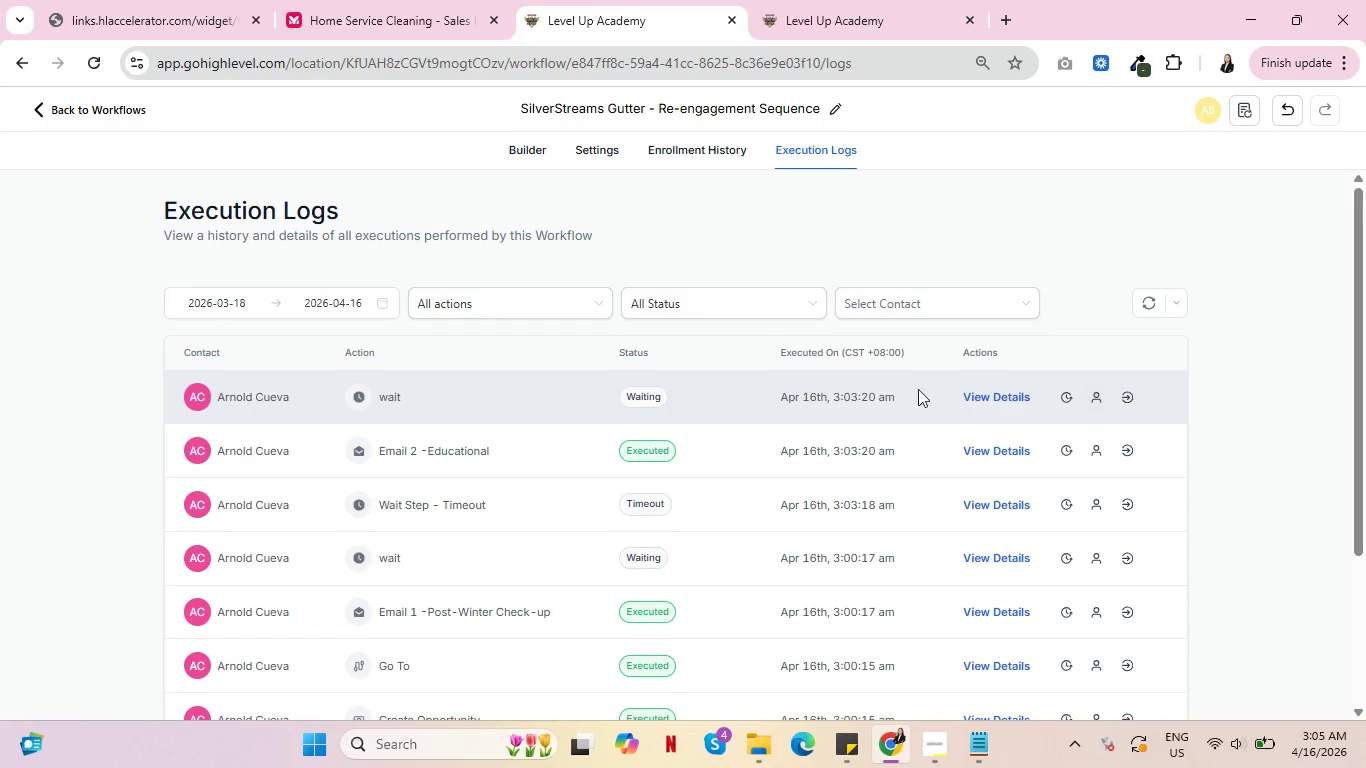 
left_click([705, 140])
 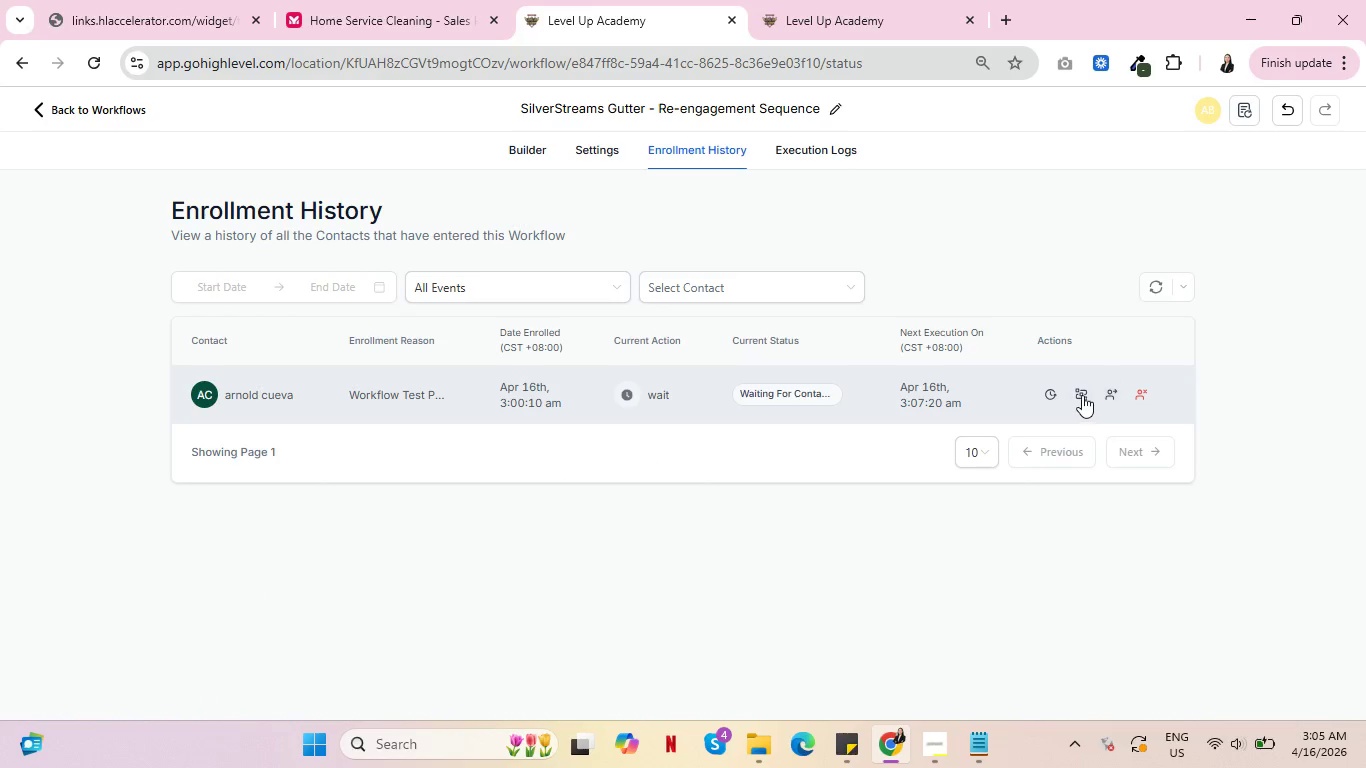 
left_click([1081, 395])
 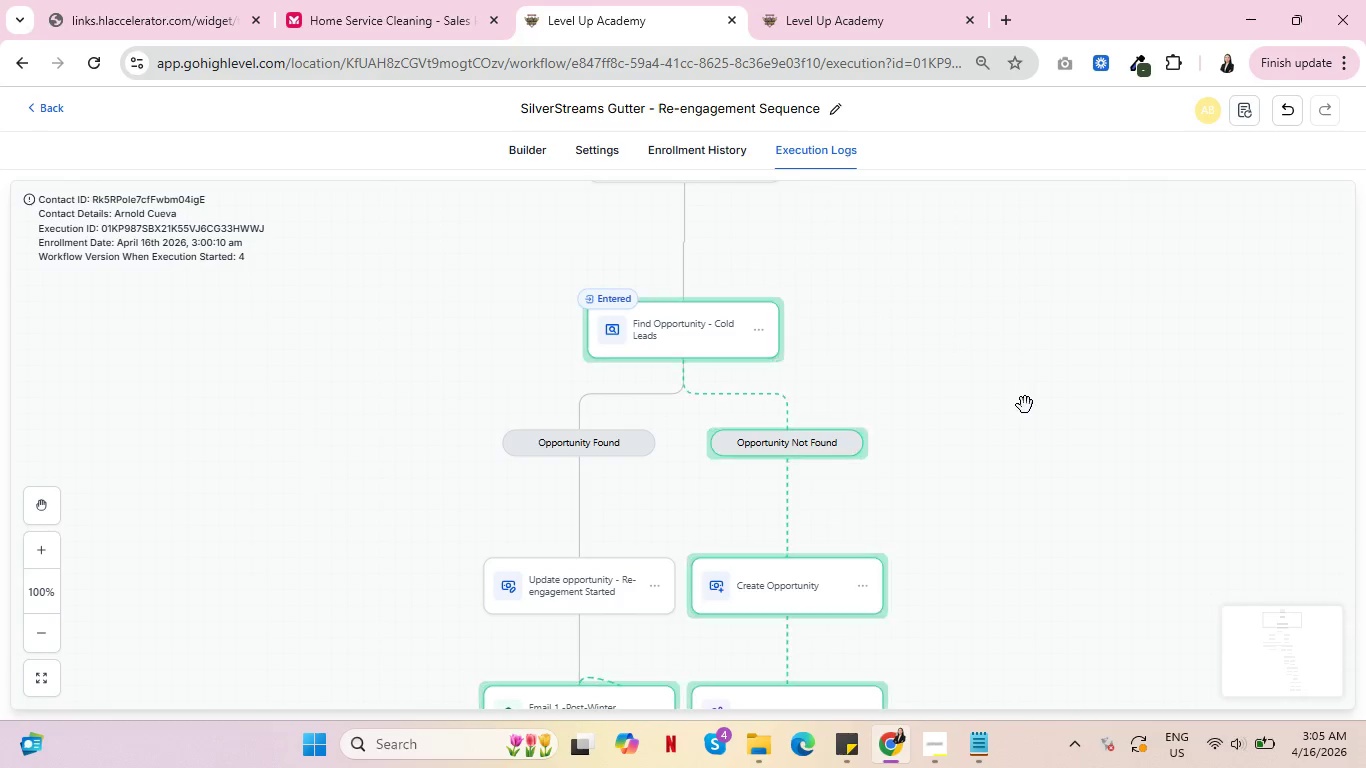 
scroll: coordinate [1047, 487], scroll_direction: down, amount: 14.0
 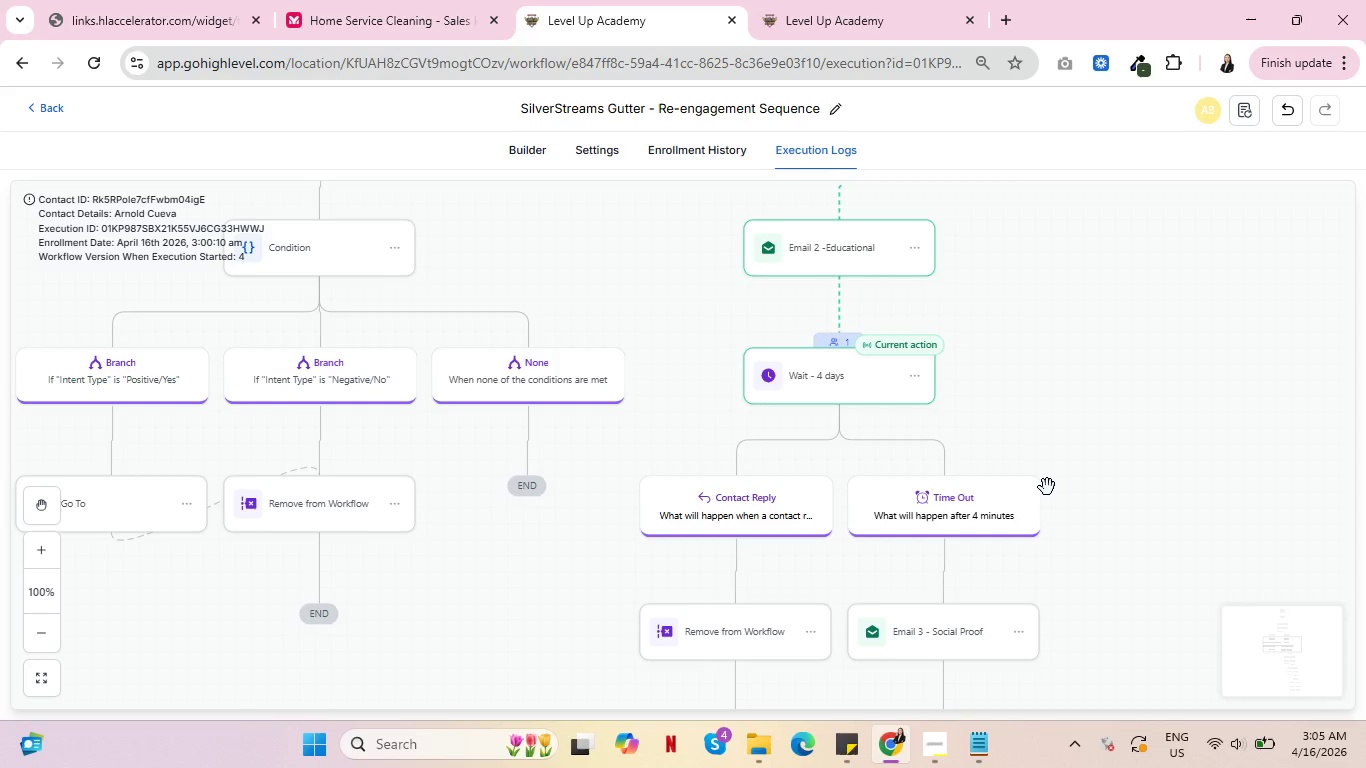 
wait(37.4)
 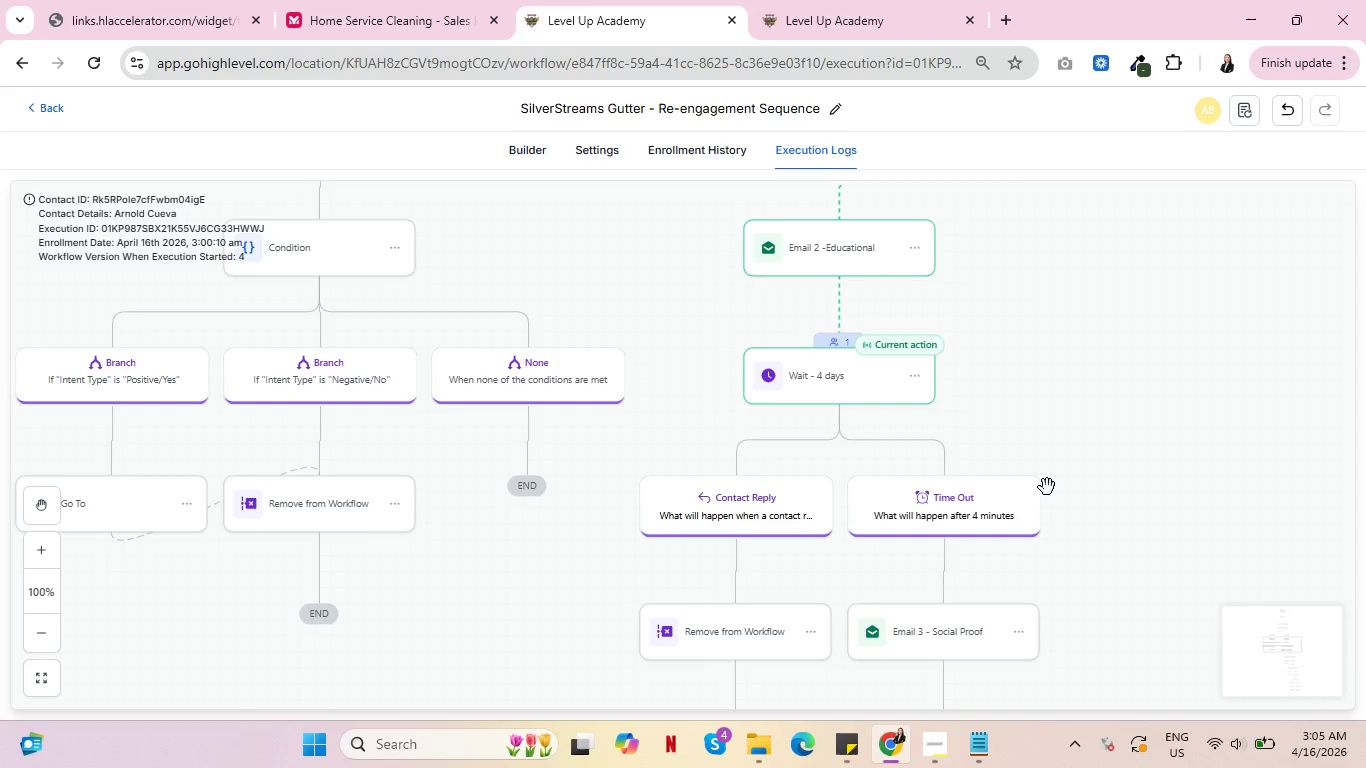 
left_click([706, 145])
 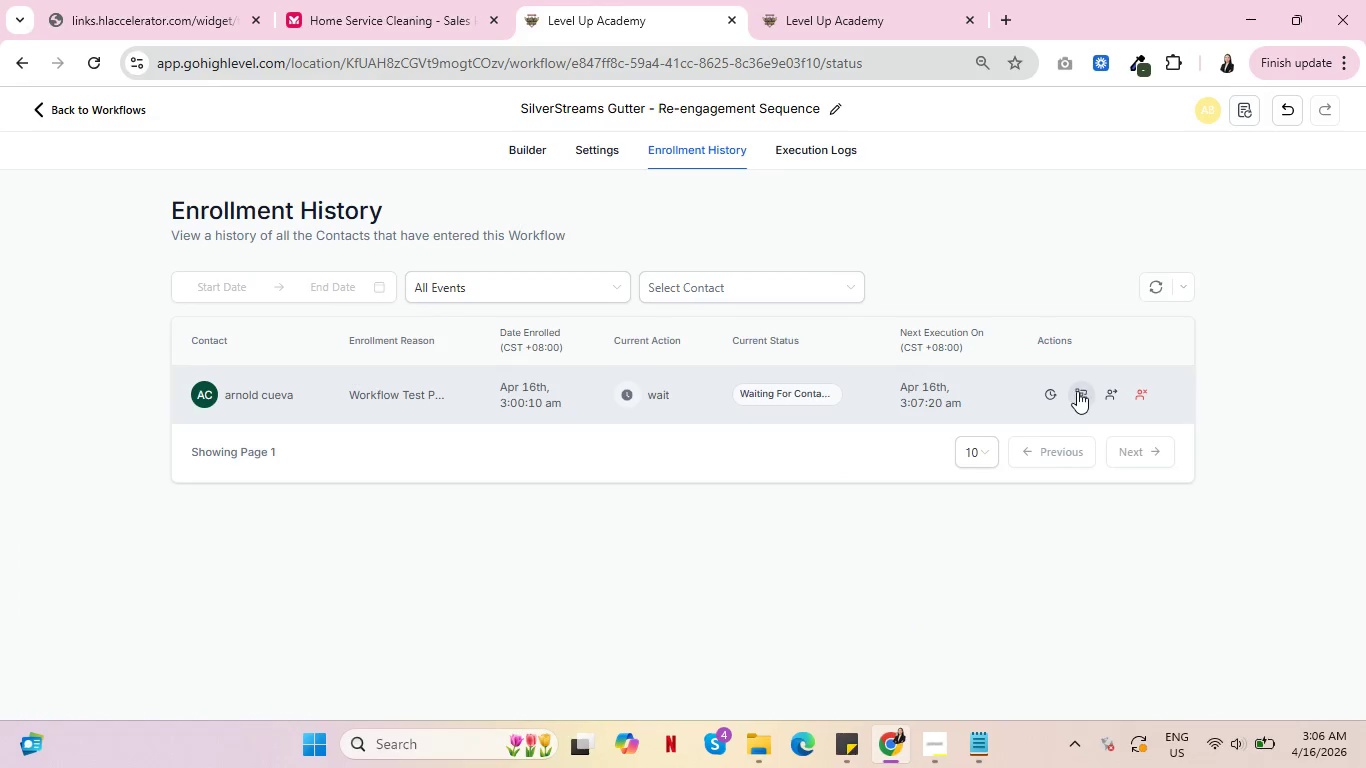 
left_click([1079, 392])
 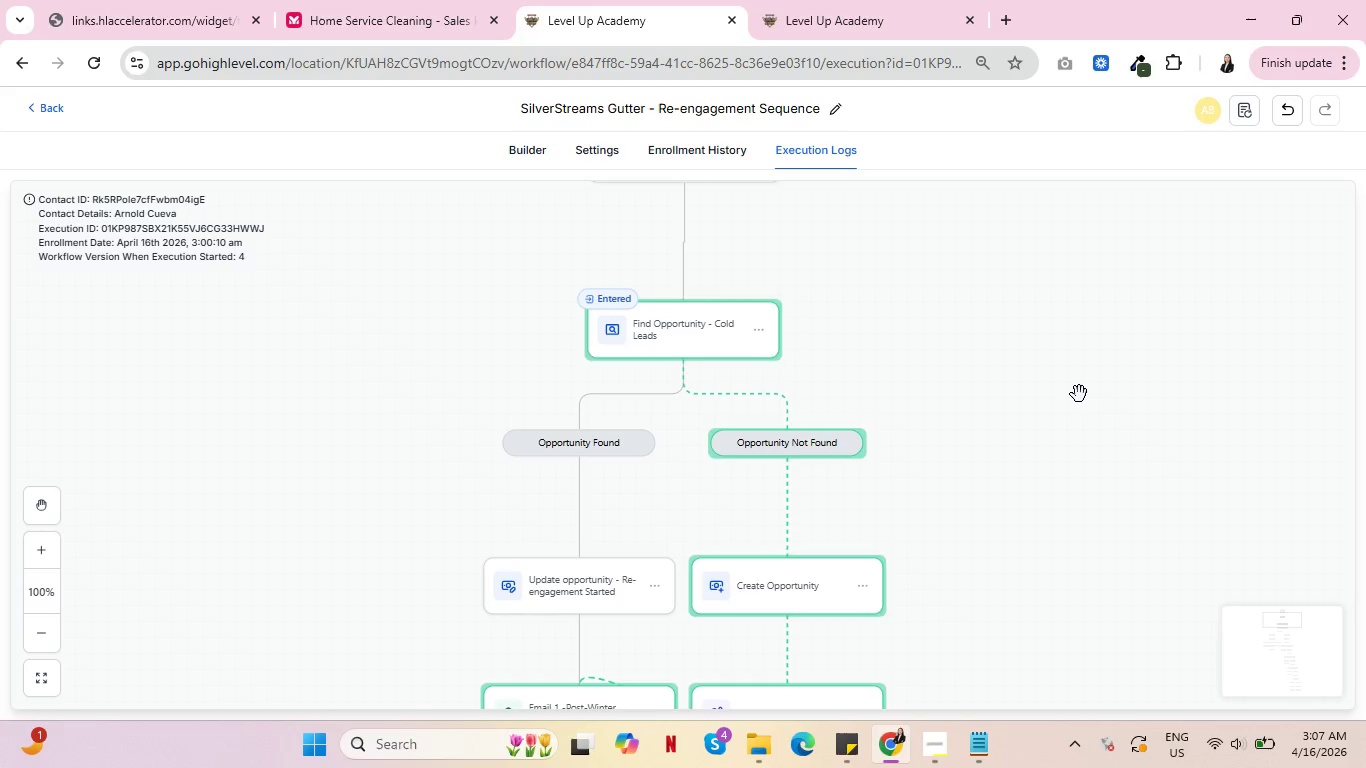 
wait(58.41)
 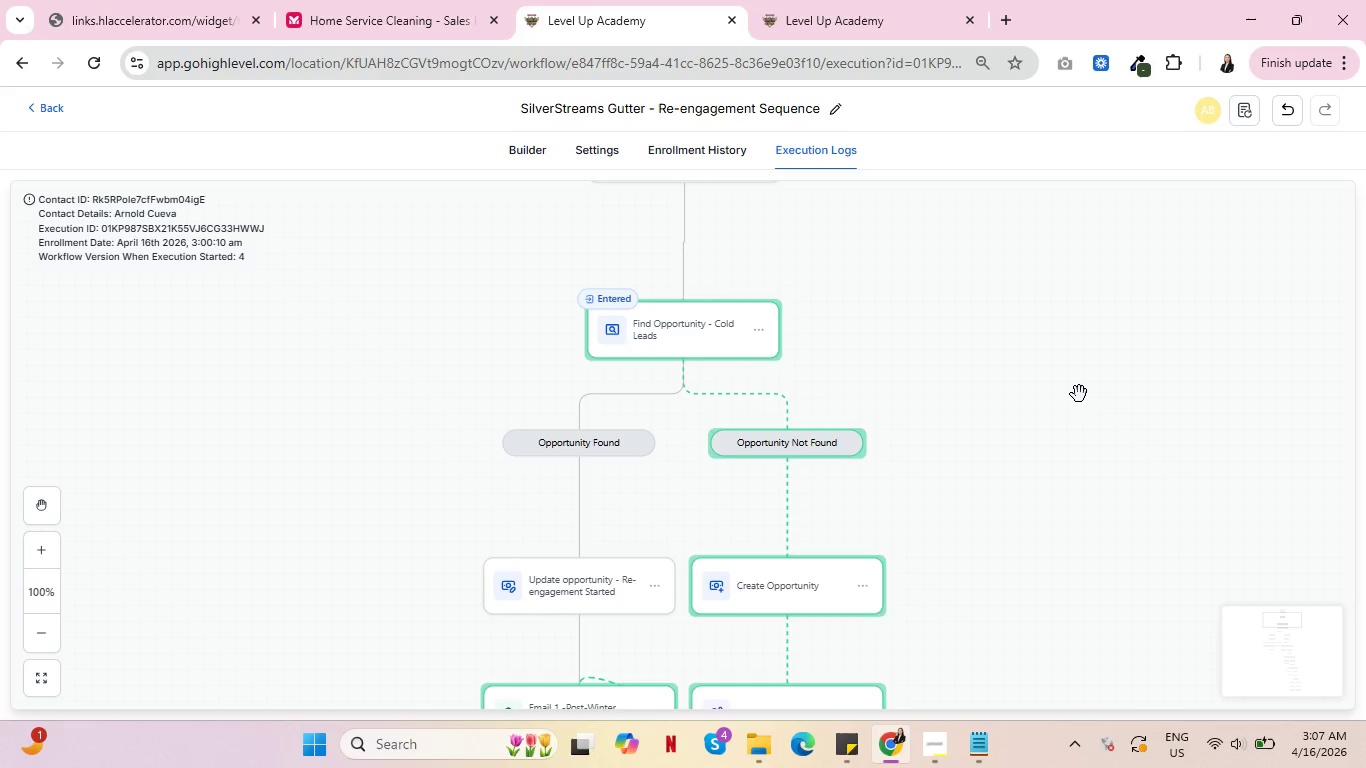 
left_click([700, 150])
 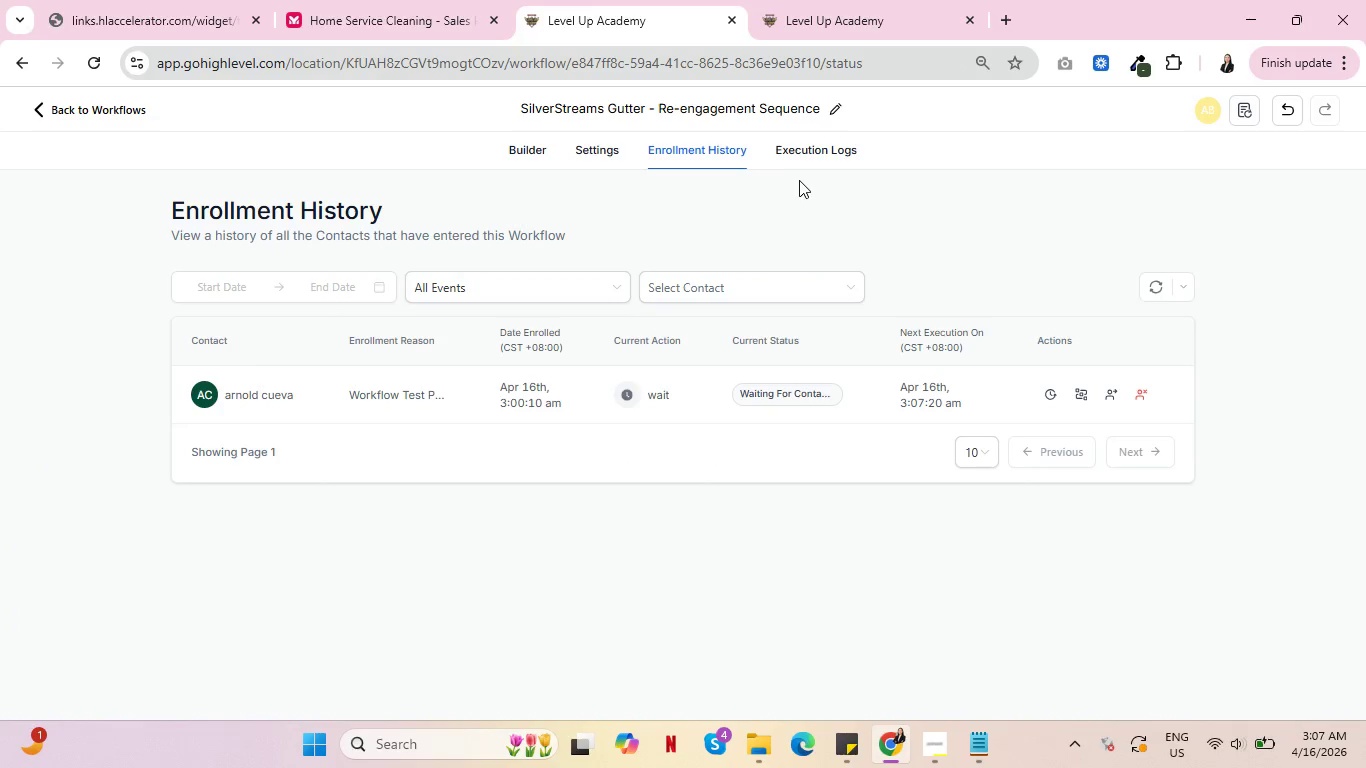 
left_click([809, 154])
 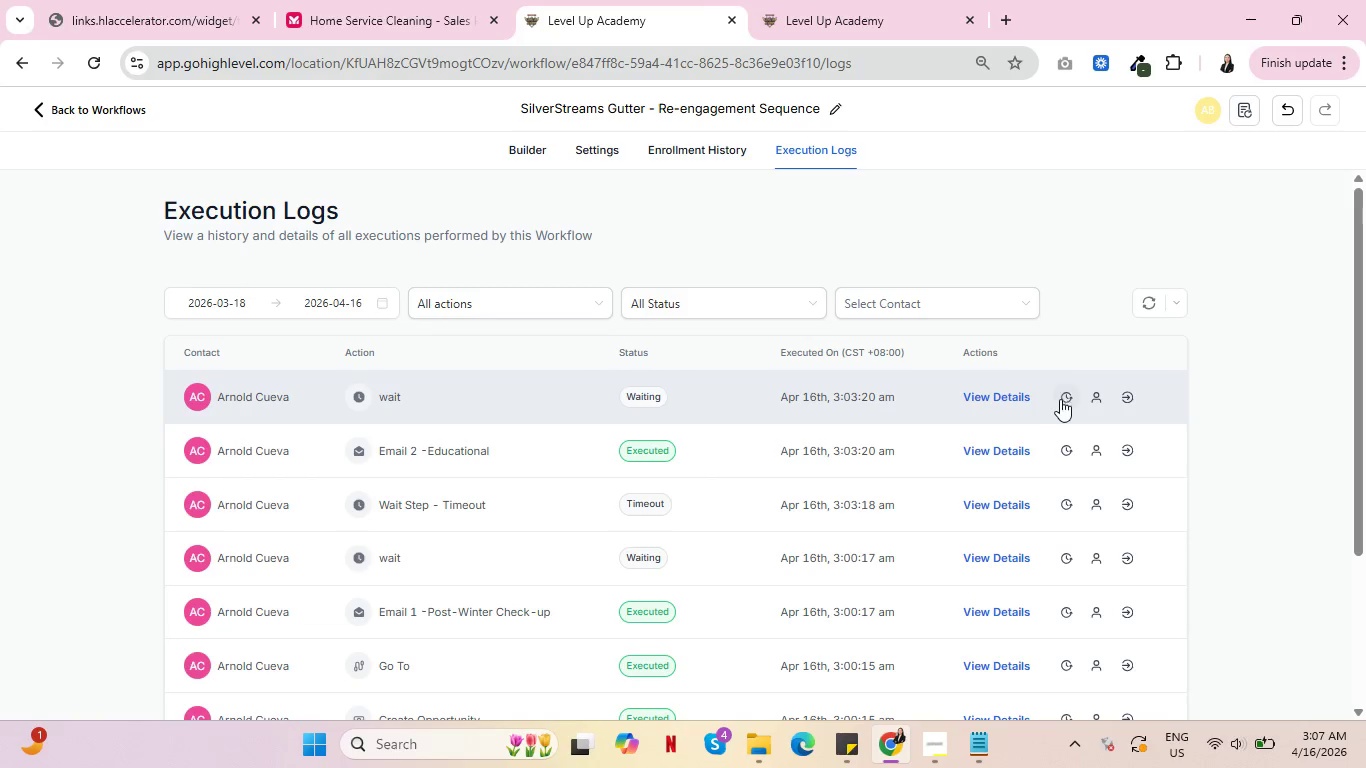 
mouse_move([1023, 446])
 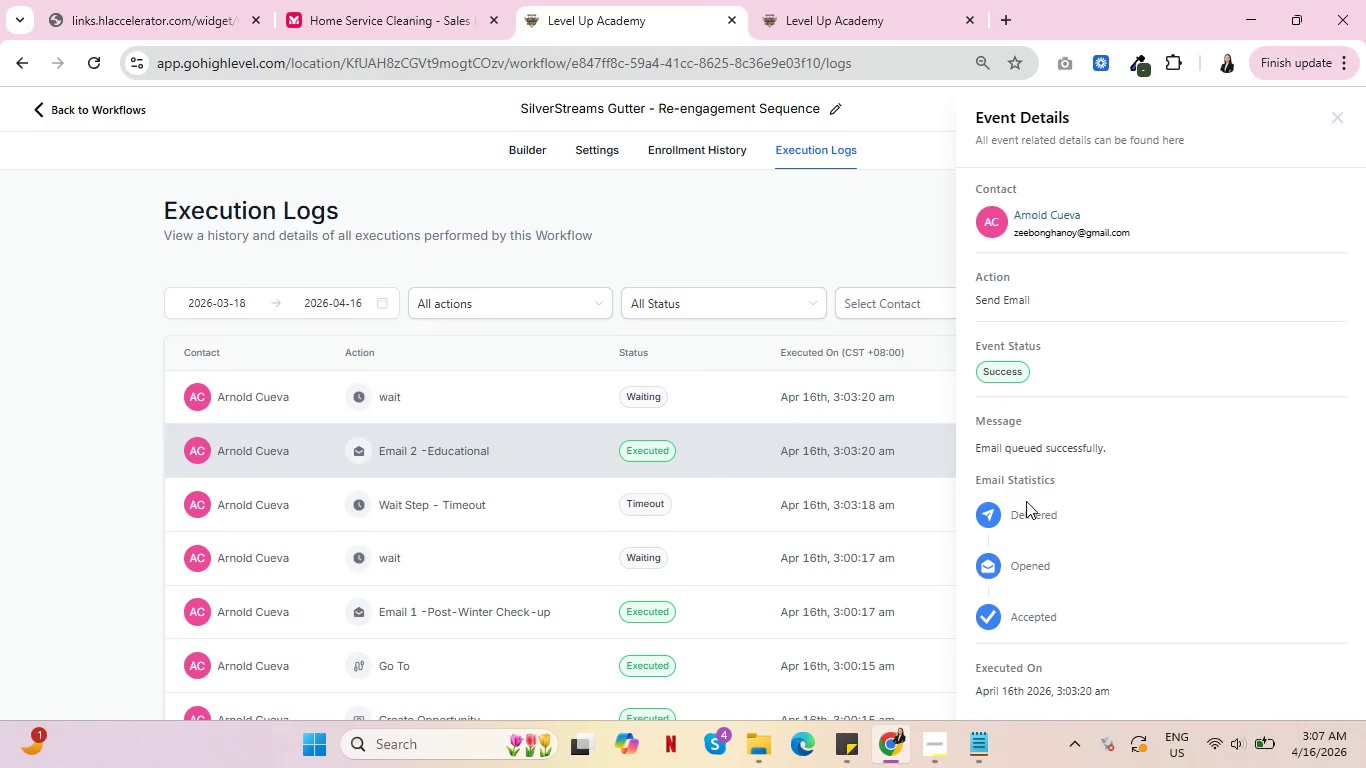 
scroll: coordinate [1025, 501], scroll_direction: down, amount: 2.0
 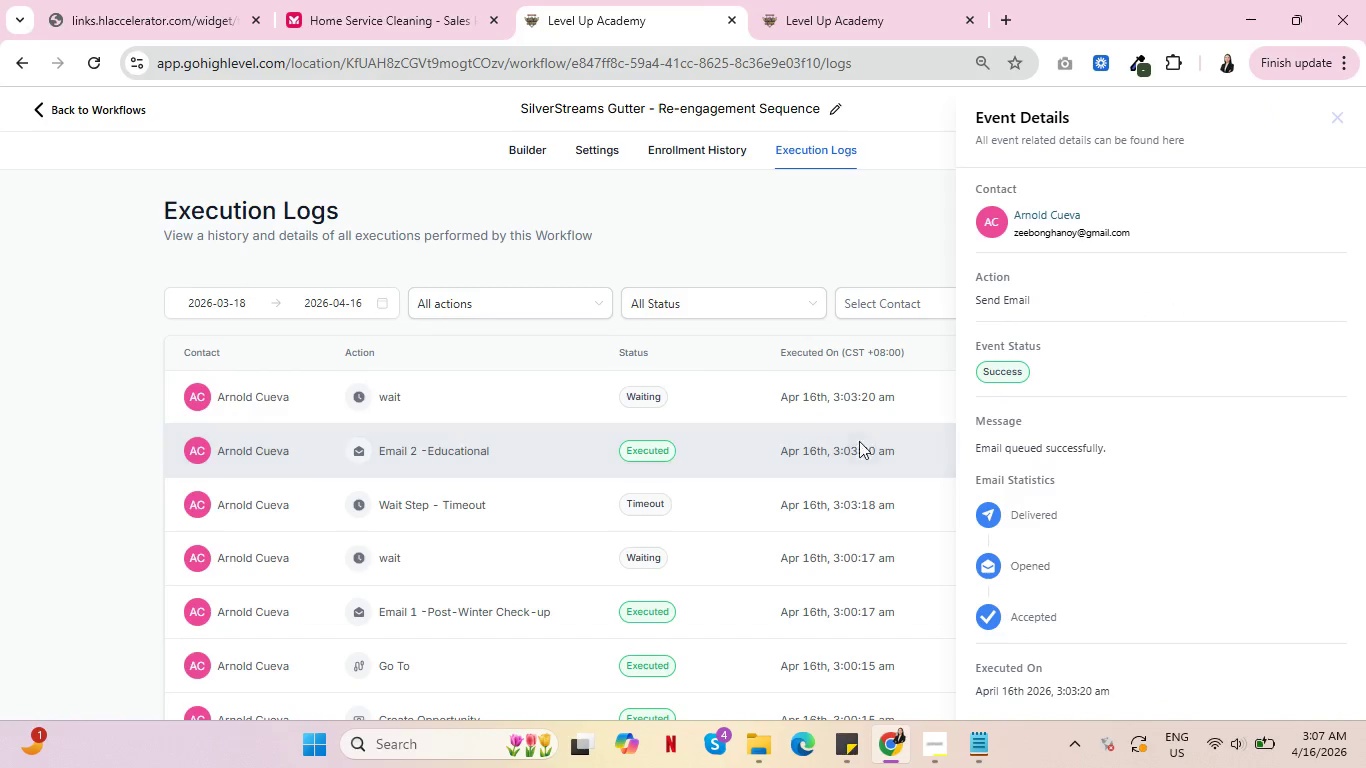 
wait(5.63)
 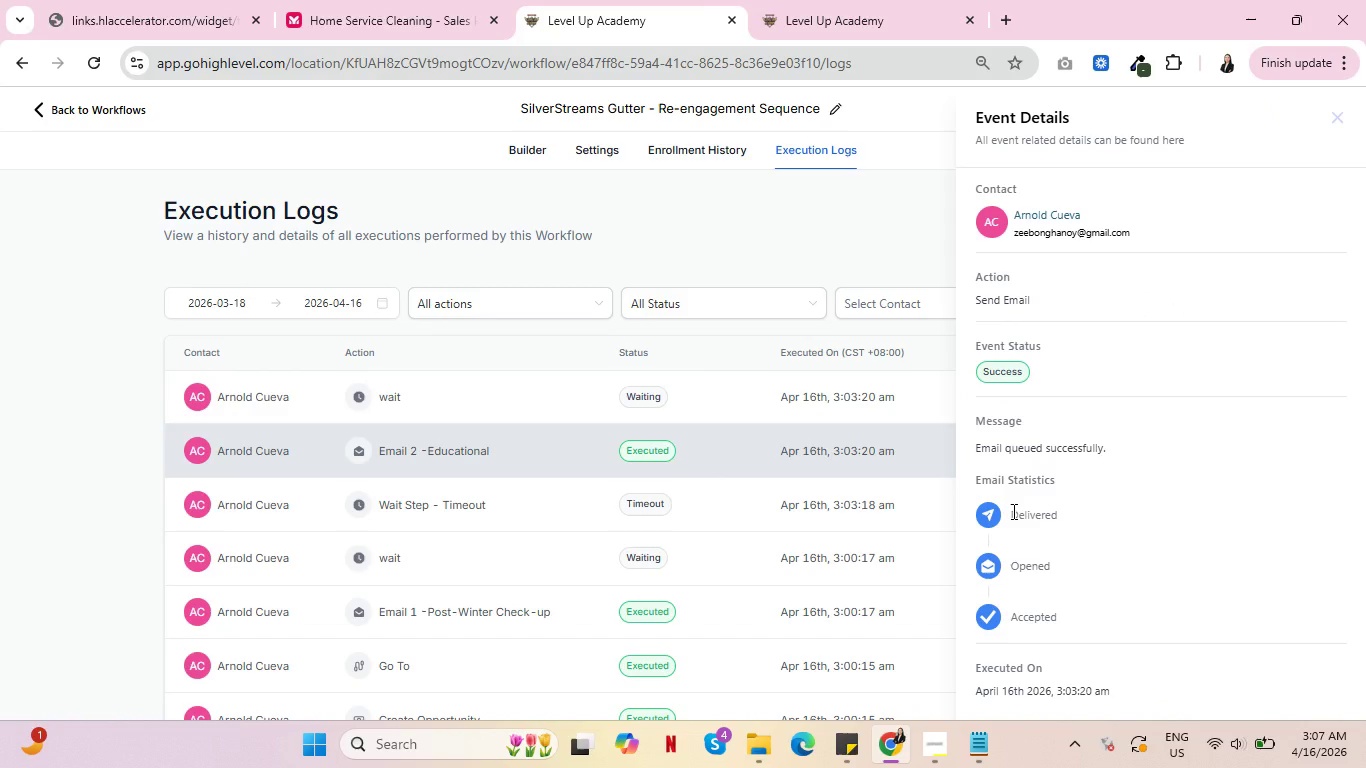 
left_click([1341, 112])
 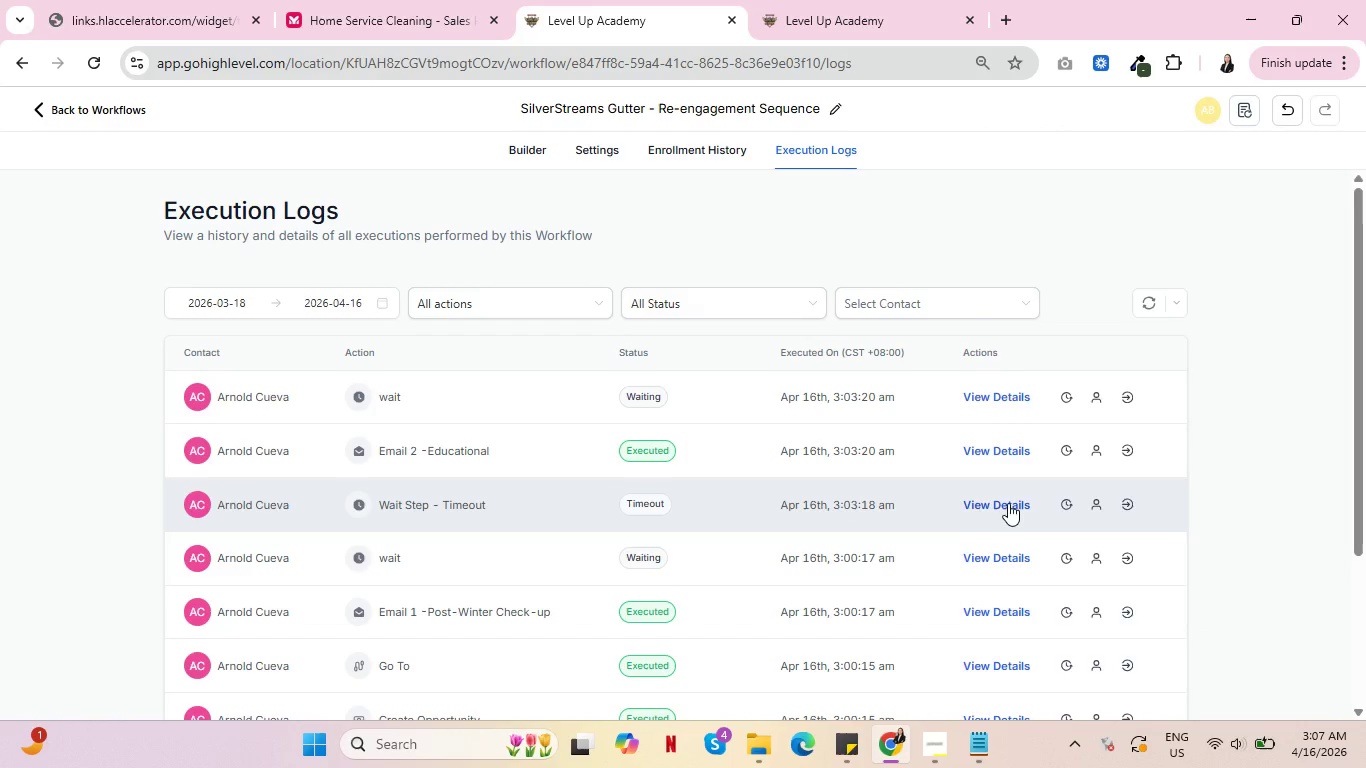 
left_click([1008, 503])
 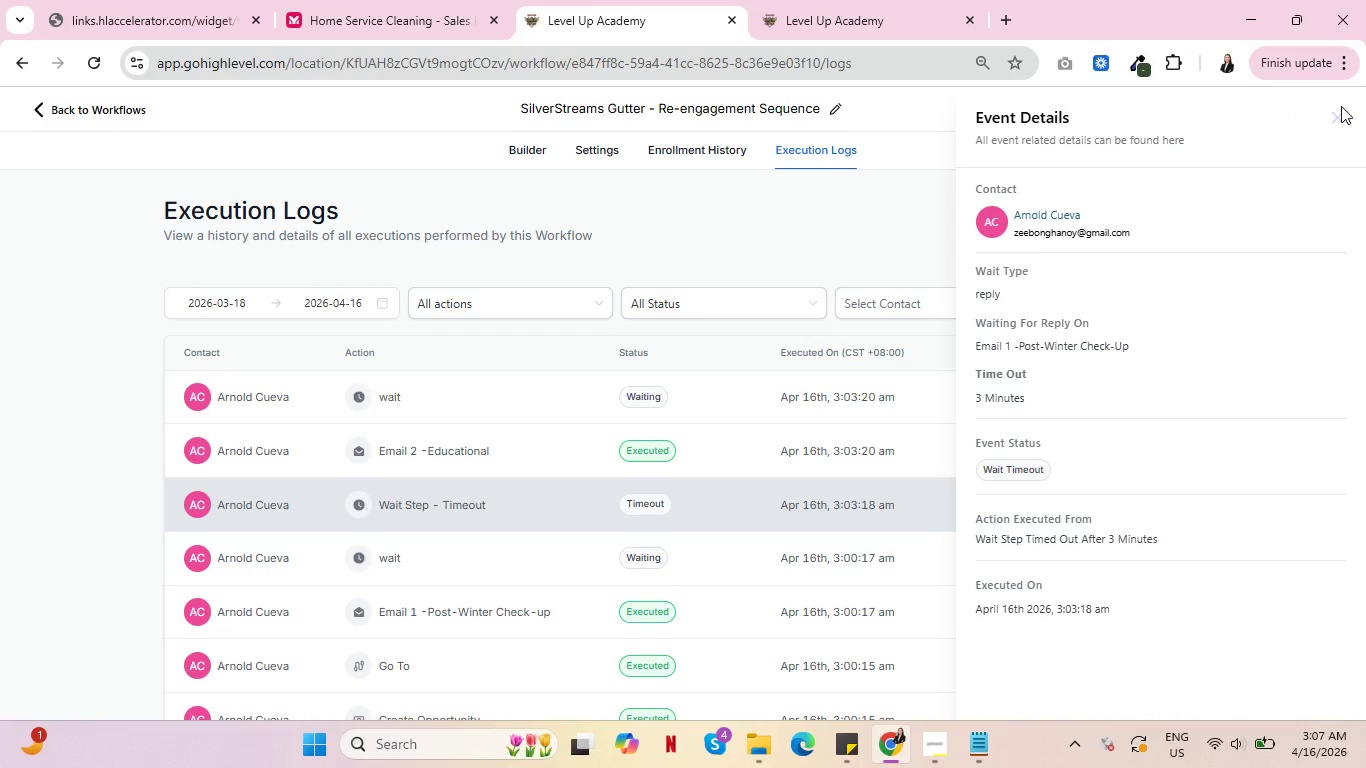 
left_click([1341, 106])
 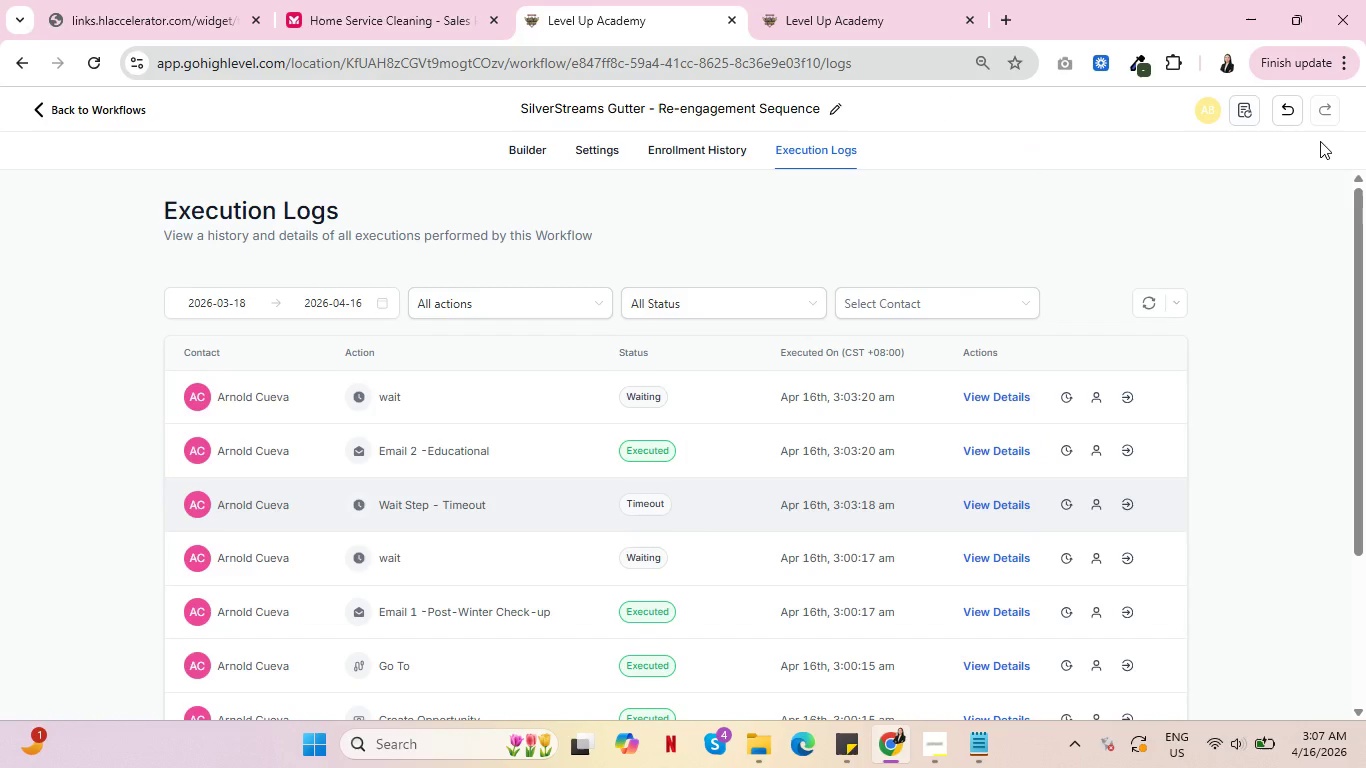 
left_click([1338, 114])
 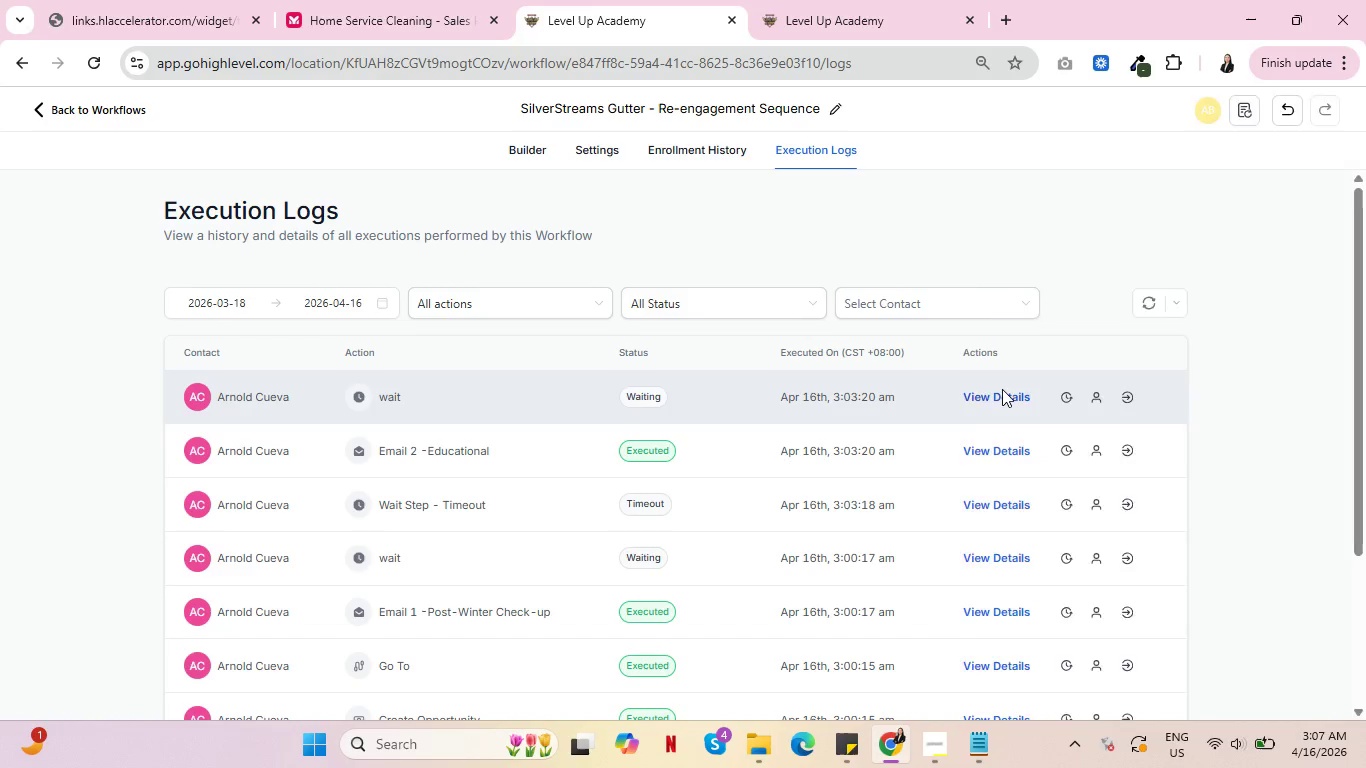 
left_click([1002, 389])
 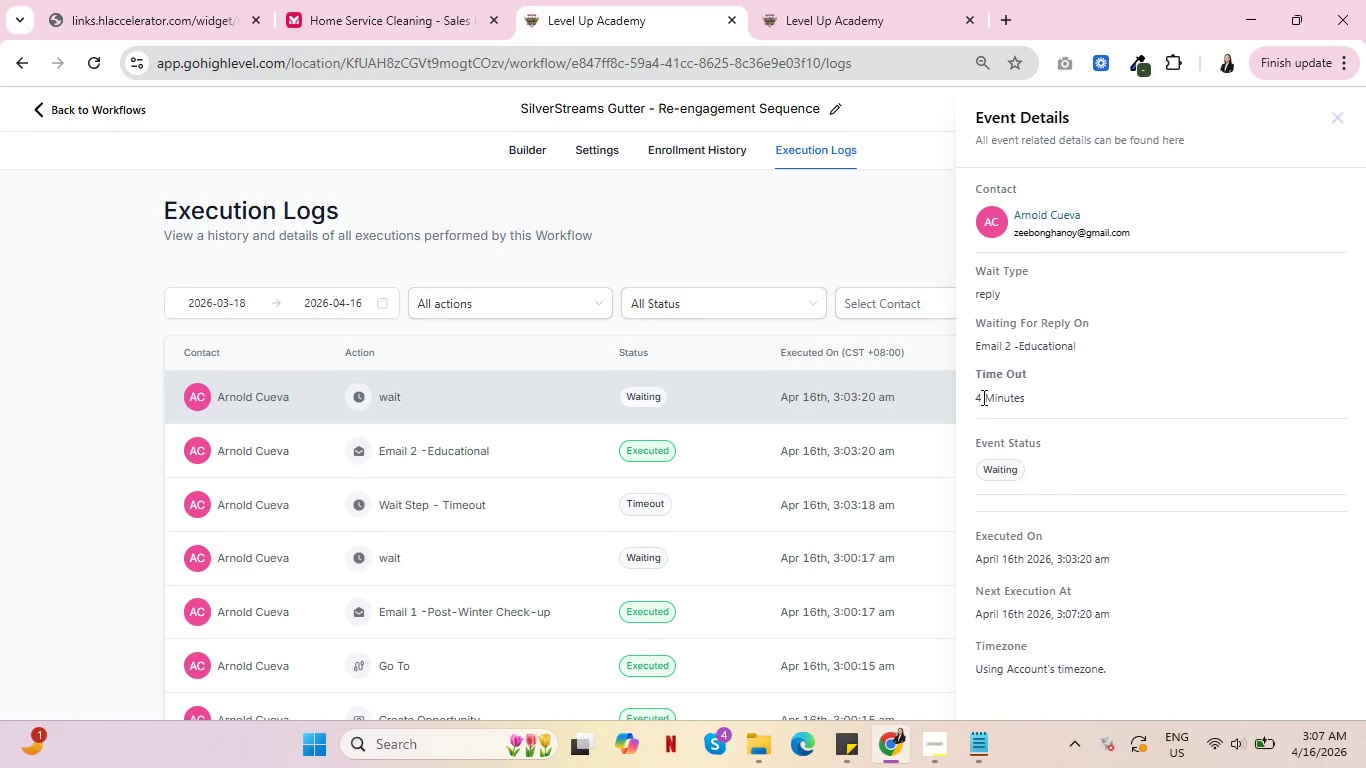 
left_click_drag(start_coordinate=[982, 397], to_coordinate=[1056, 396])
 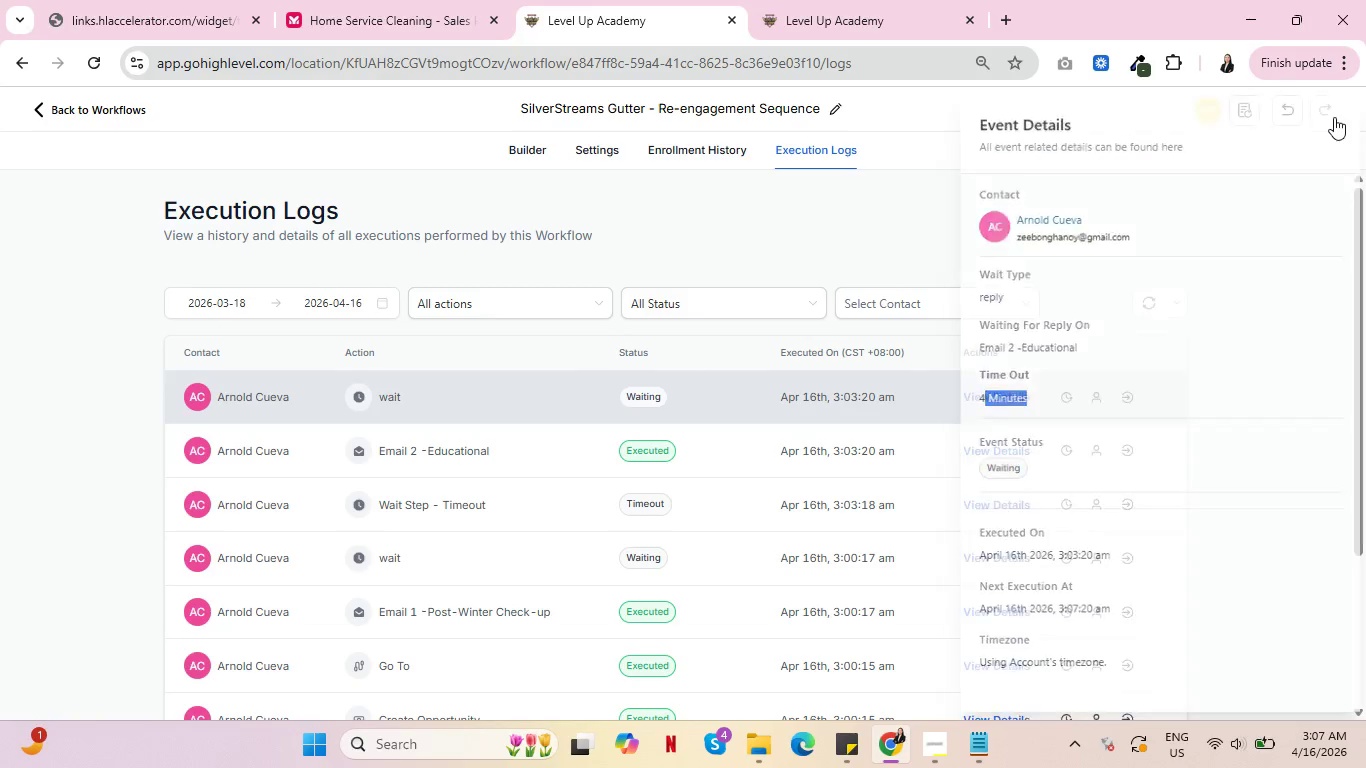 
left_click([1334, 117])
 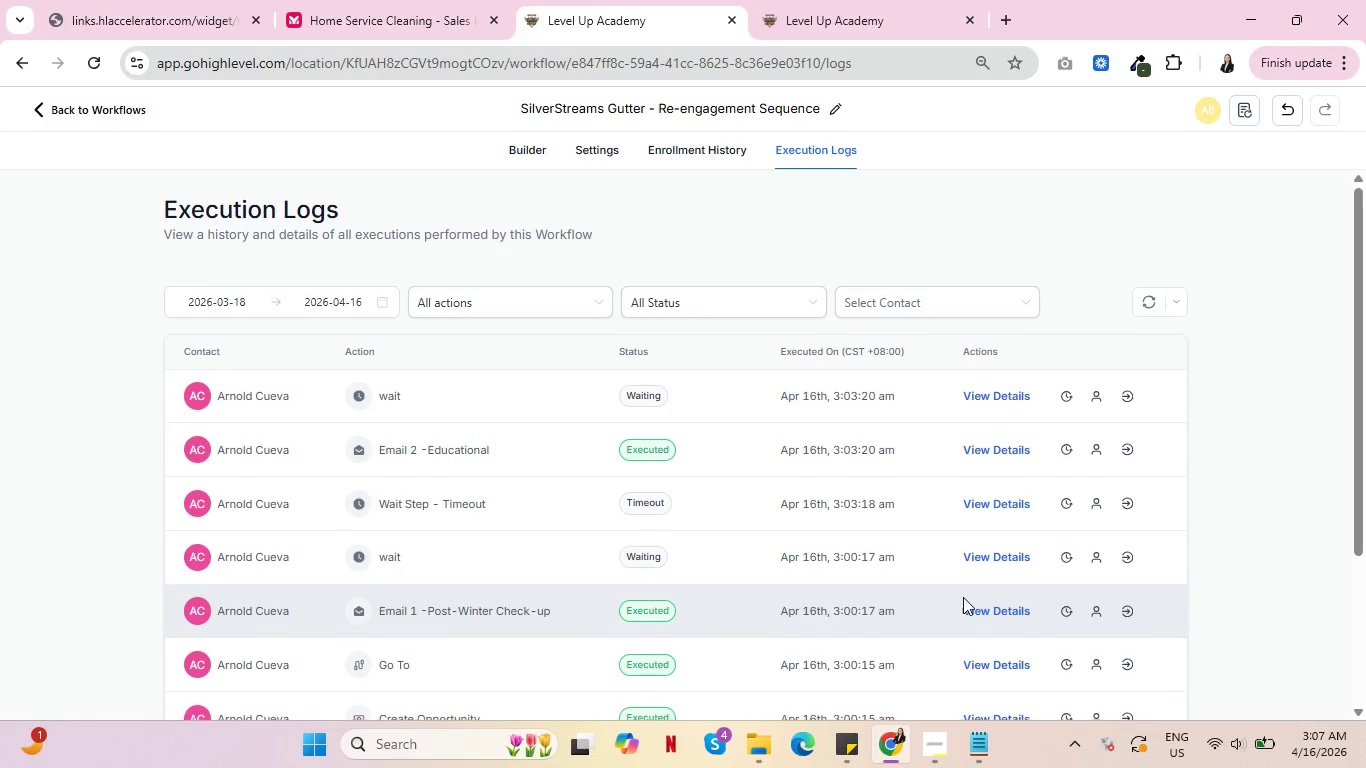 
scroll: coordinate [974, 604], scroll_direction: down, amount: 3.0
 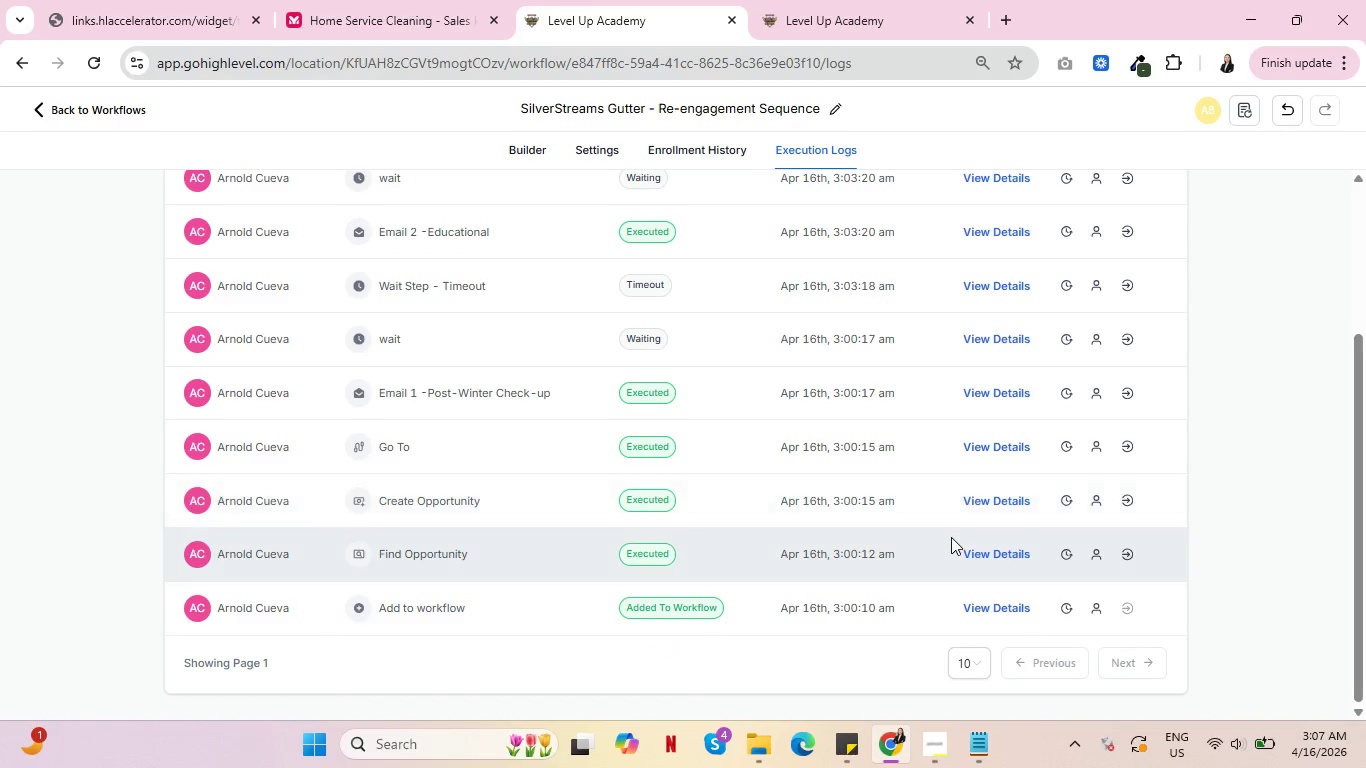 
wait(6.55)
 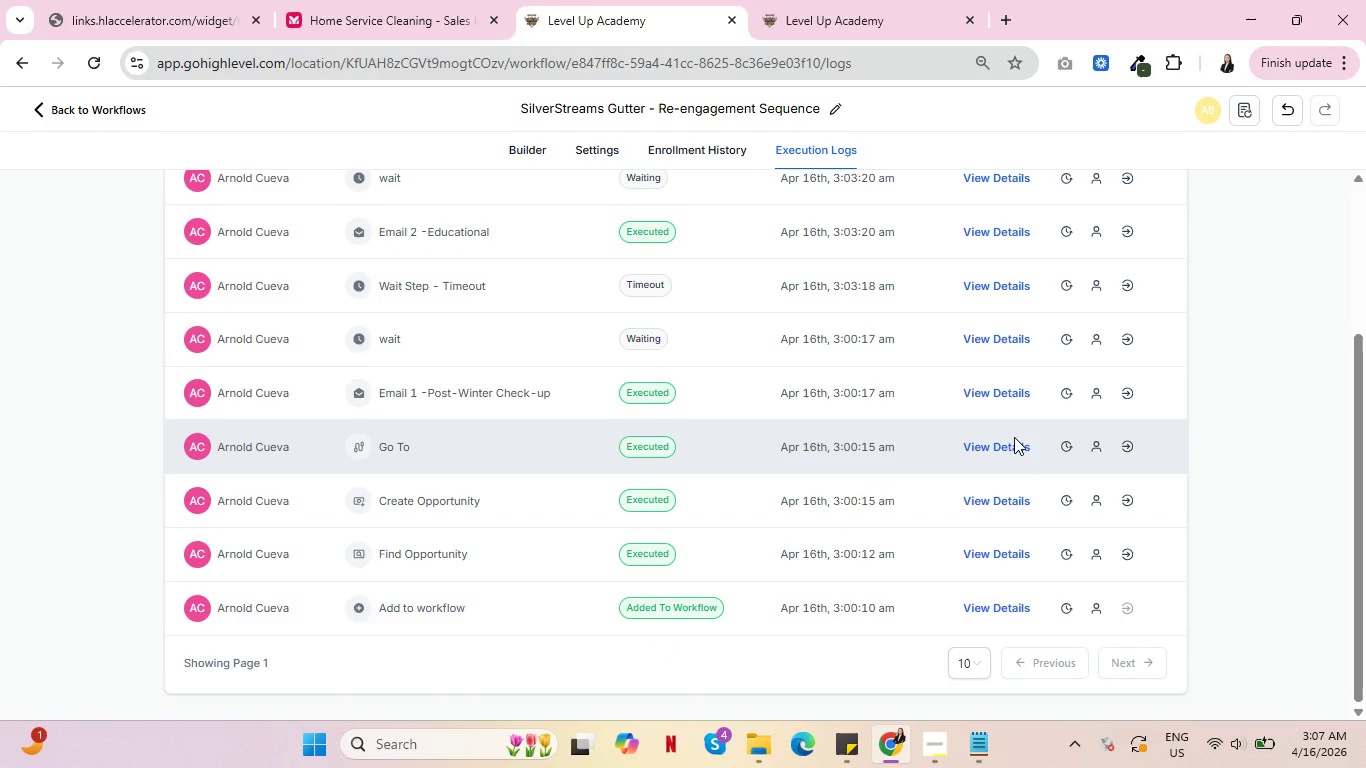 
left_click([996, 389])
 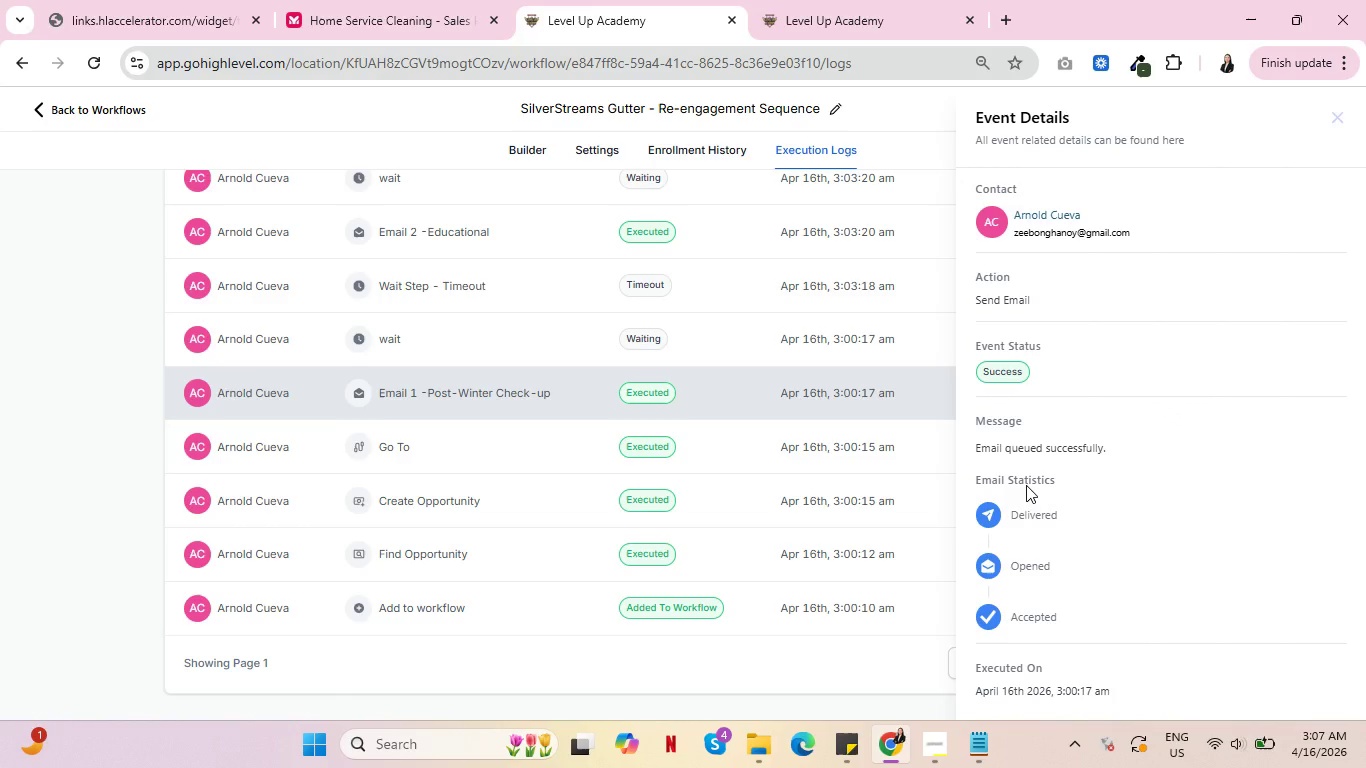 
scroll: coordinate [1081, 523], scroll_direction: down, amount: 4.0
 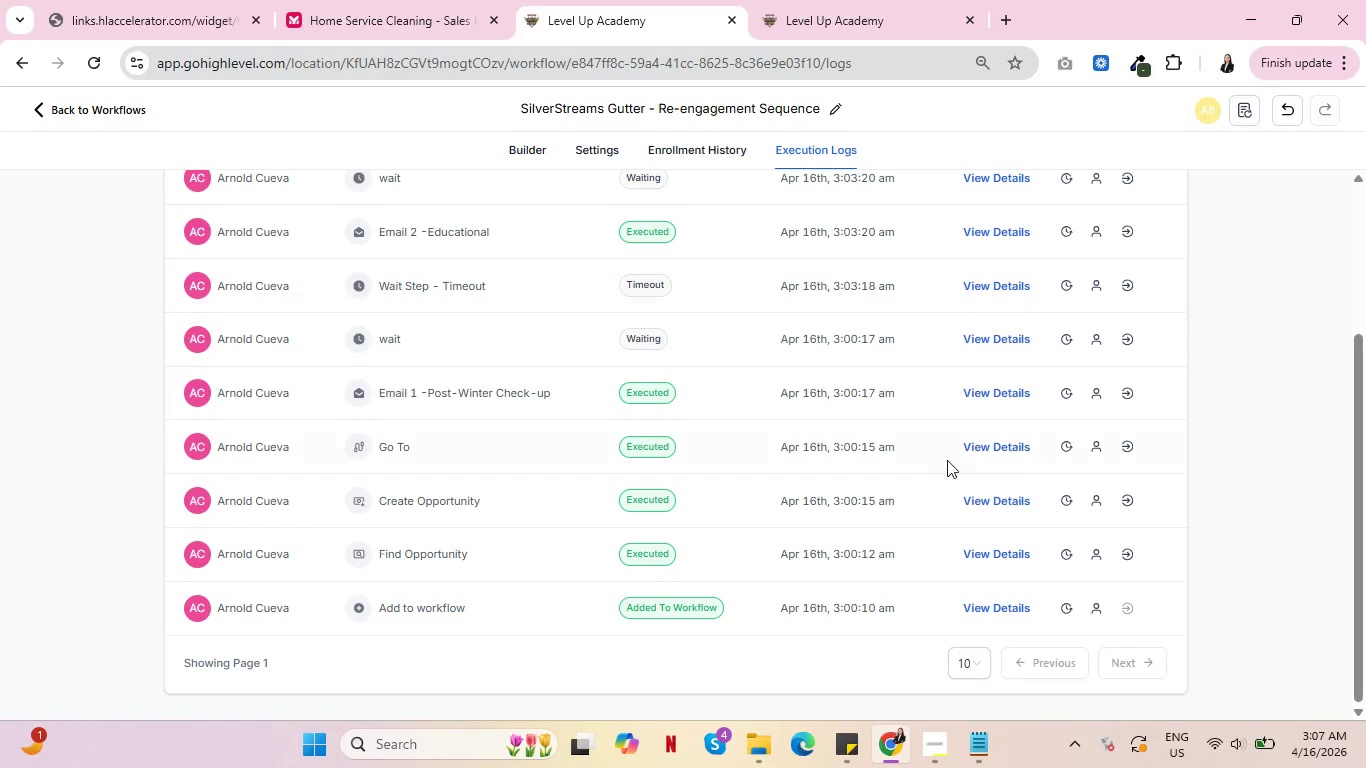 
scroll: coordinate [951, 461], scroll_direction: up, amount: 2.0
 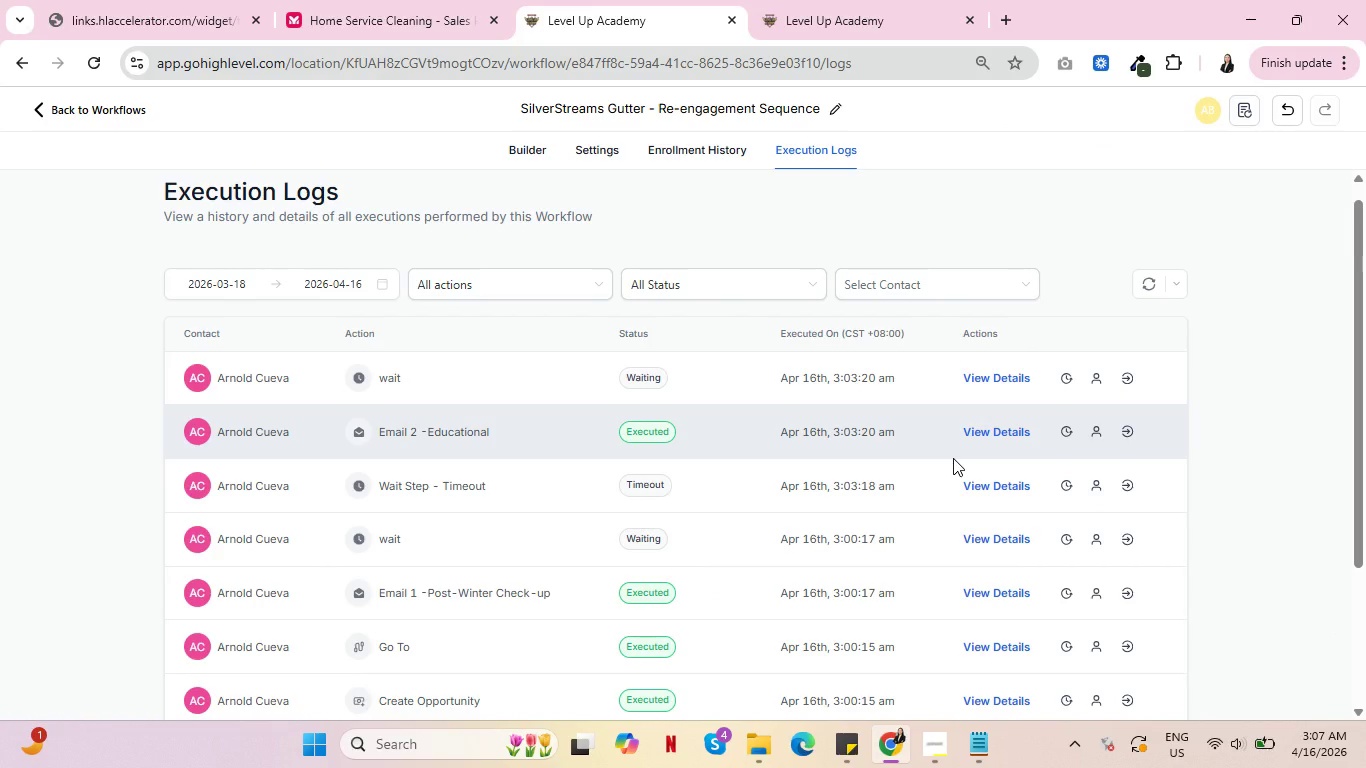 
wait(10.66)
 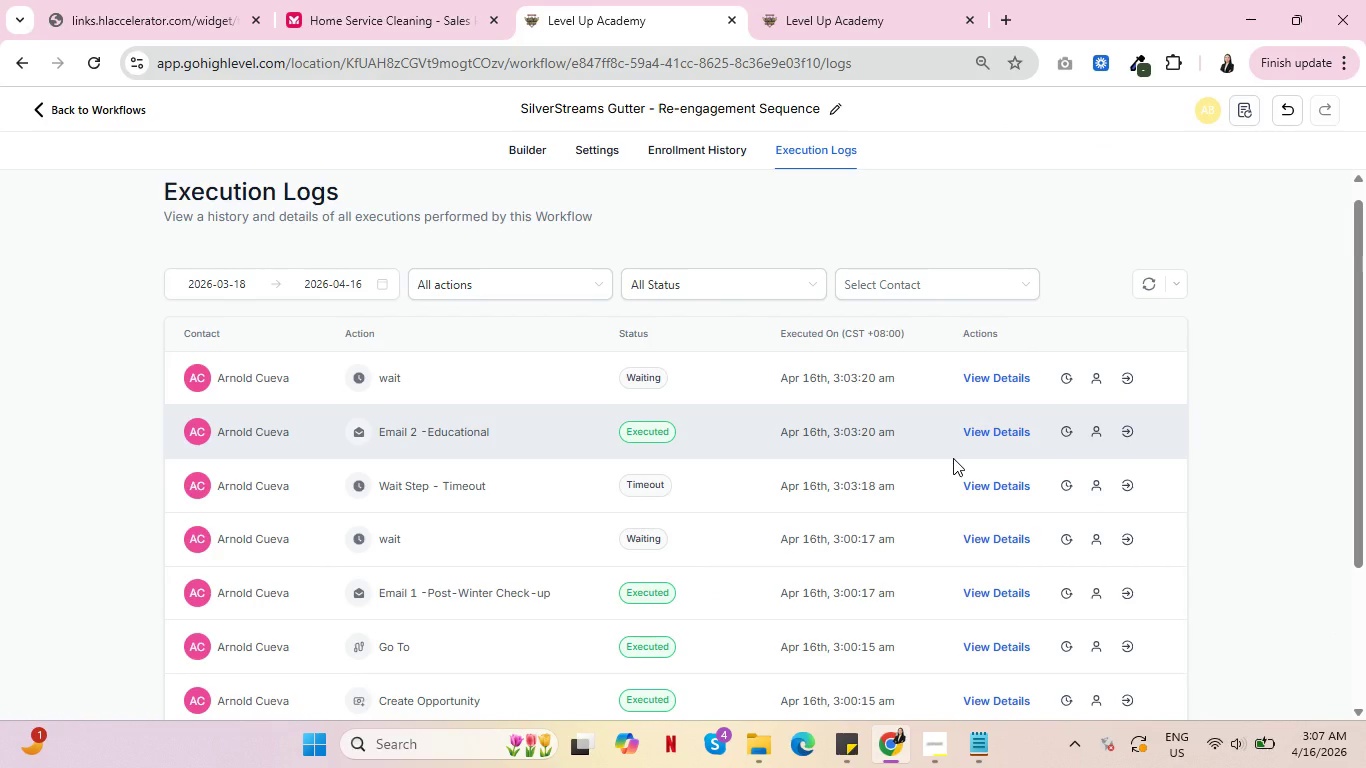 
left_click([710, 148])
 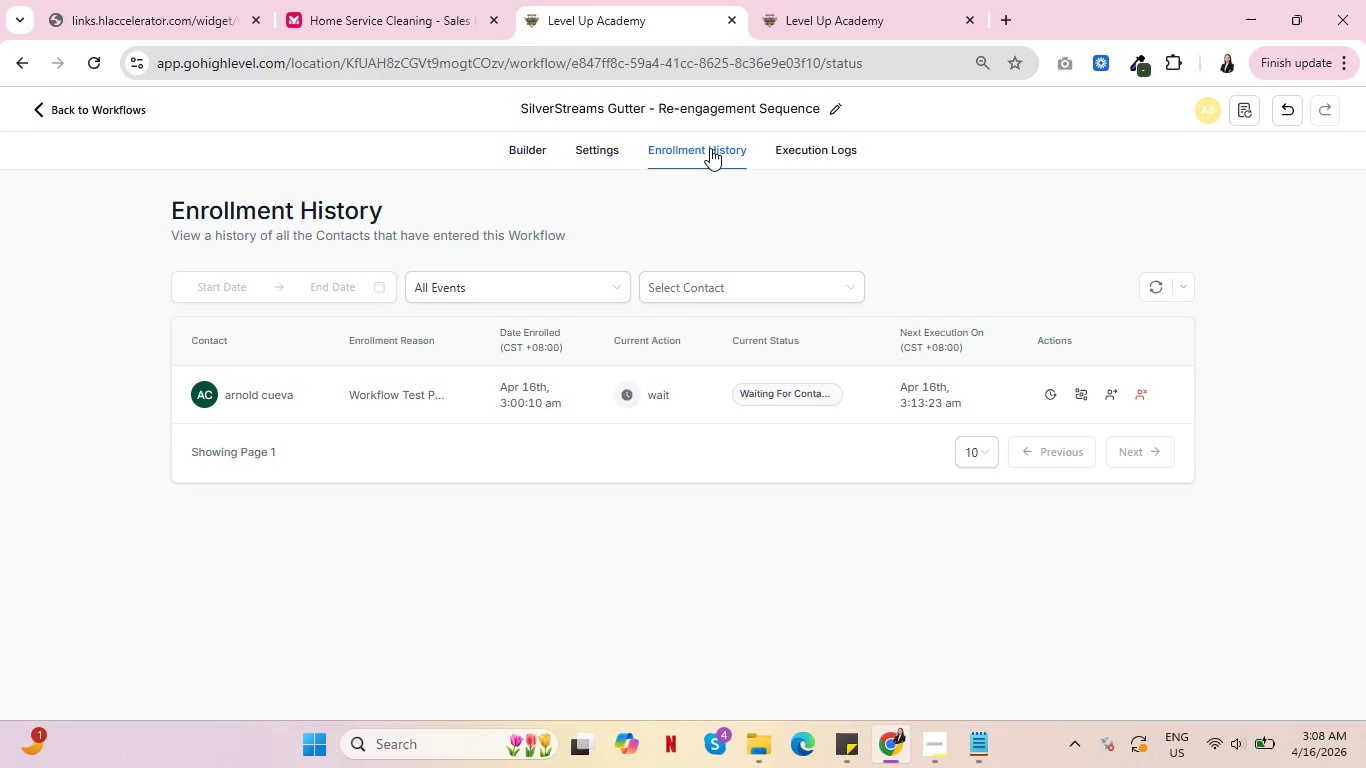 
wait(56.75)
 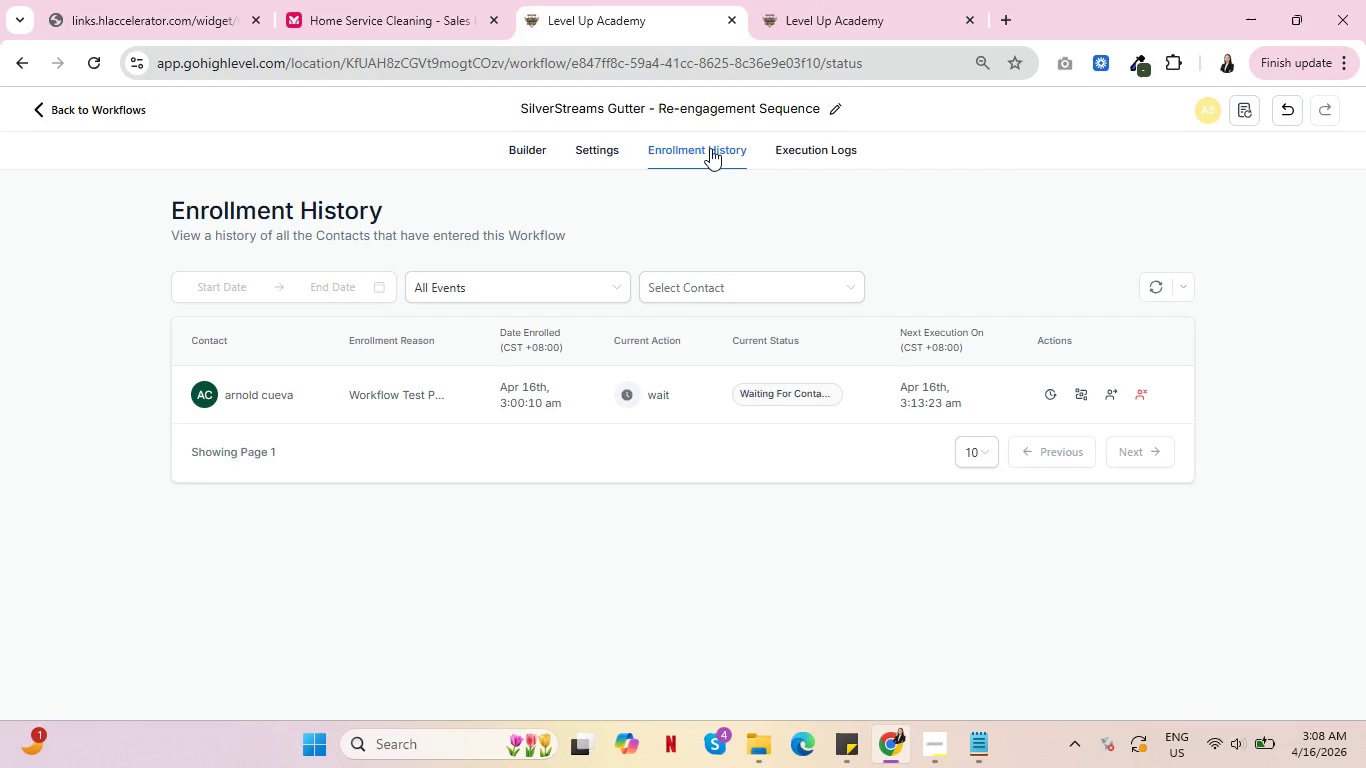 
left_click([827, 150])
 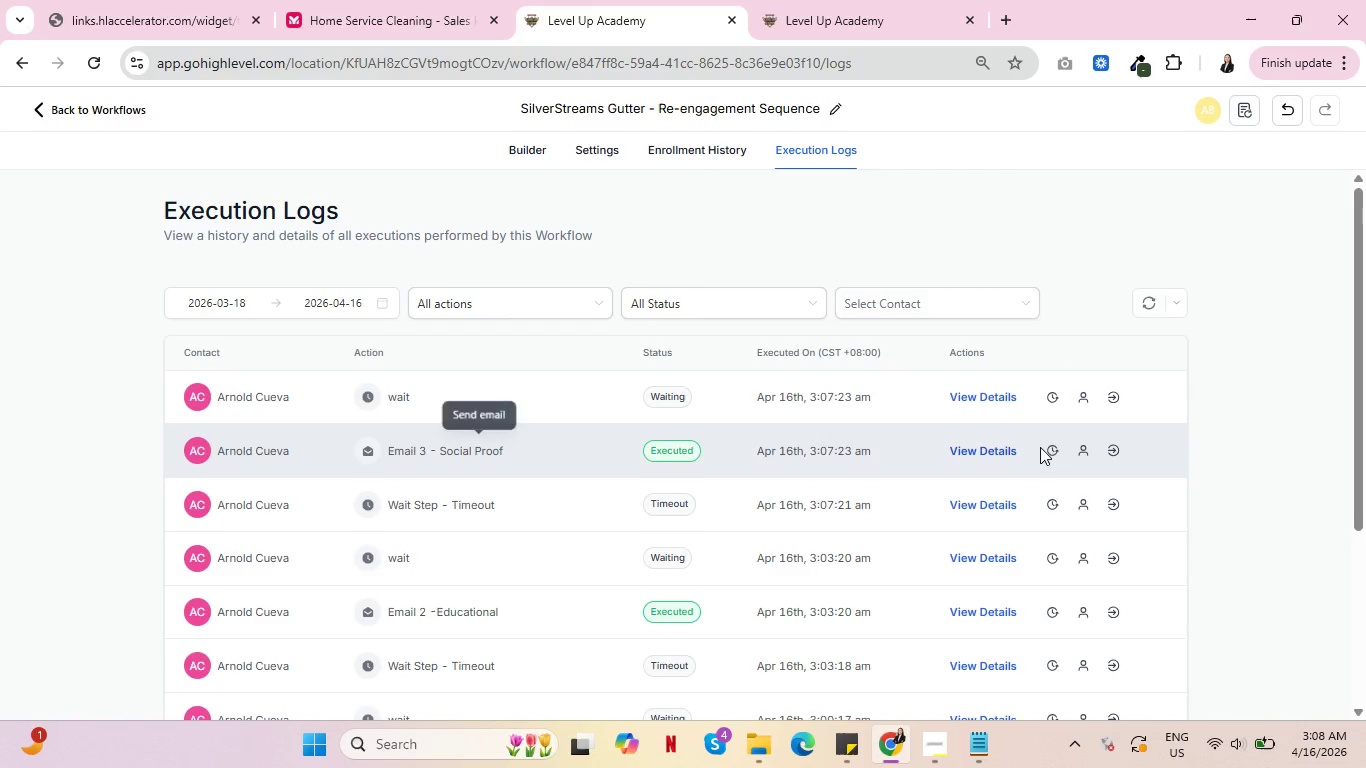 
left_click([984, 445])
 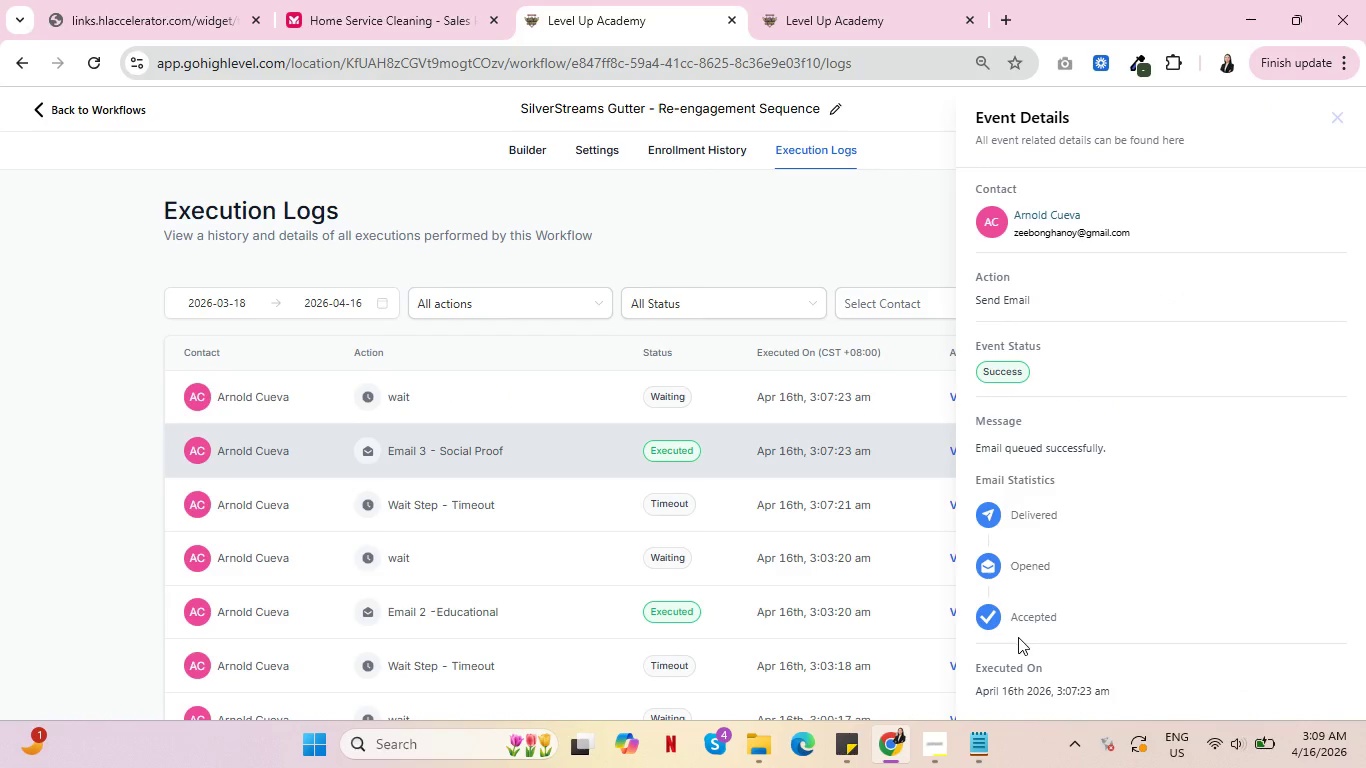 
scroll: coordinate [1077, 515], scroll_direction: down, amount: 2.0
 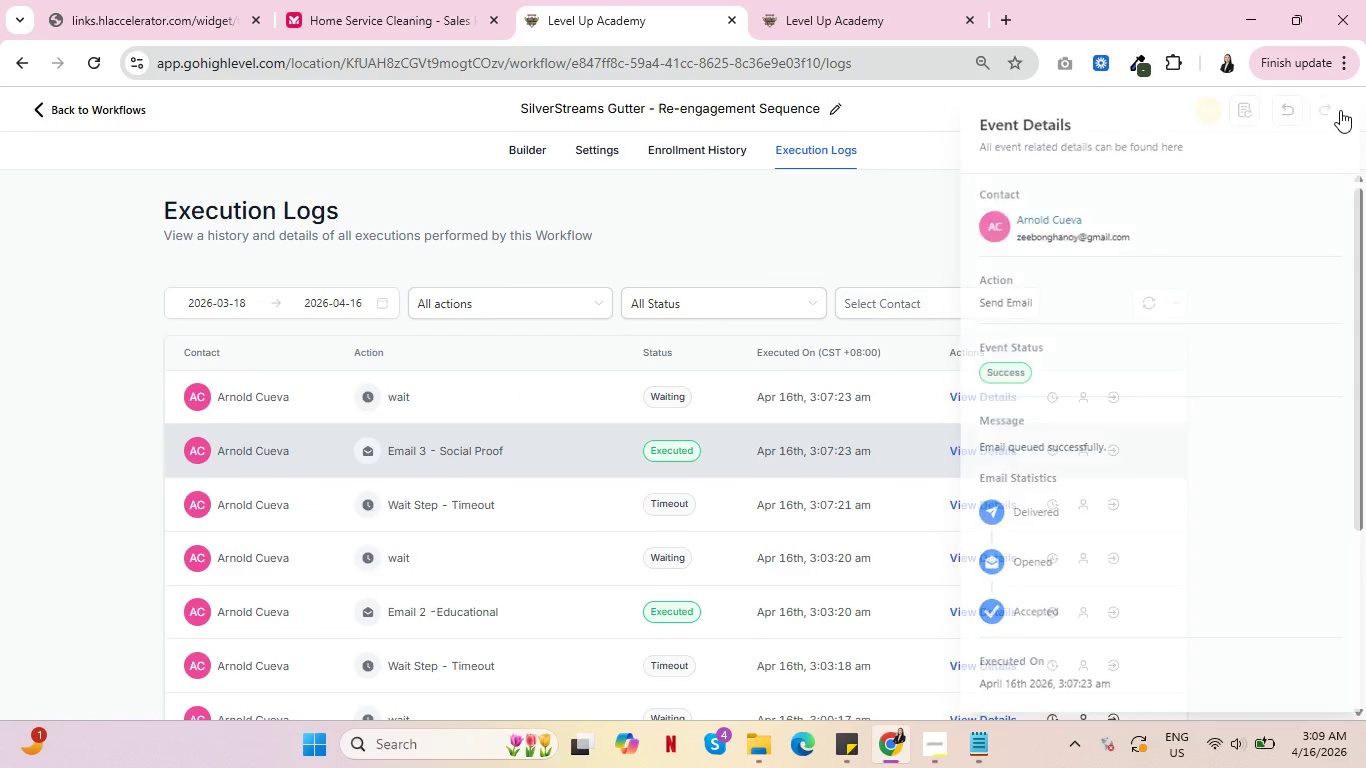 
left_click([1340, 110])
 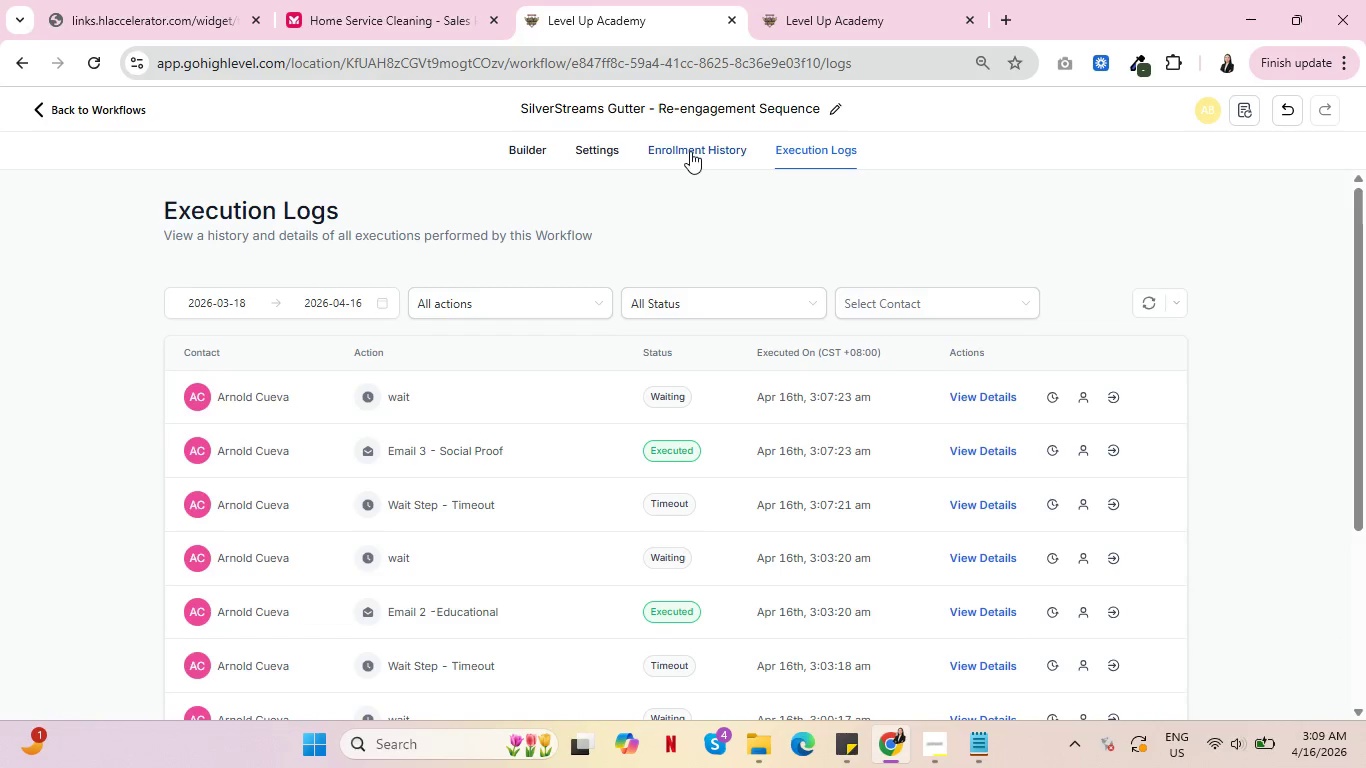 
left_click([690, 151])
 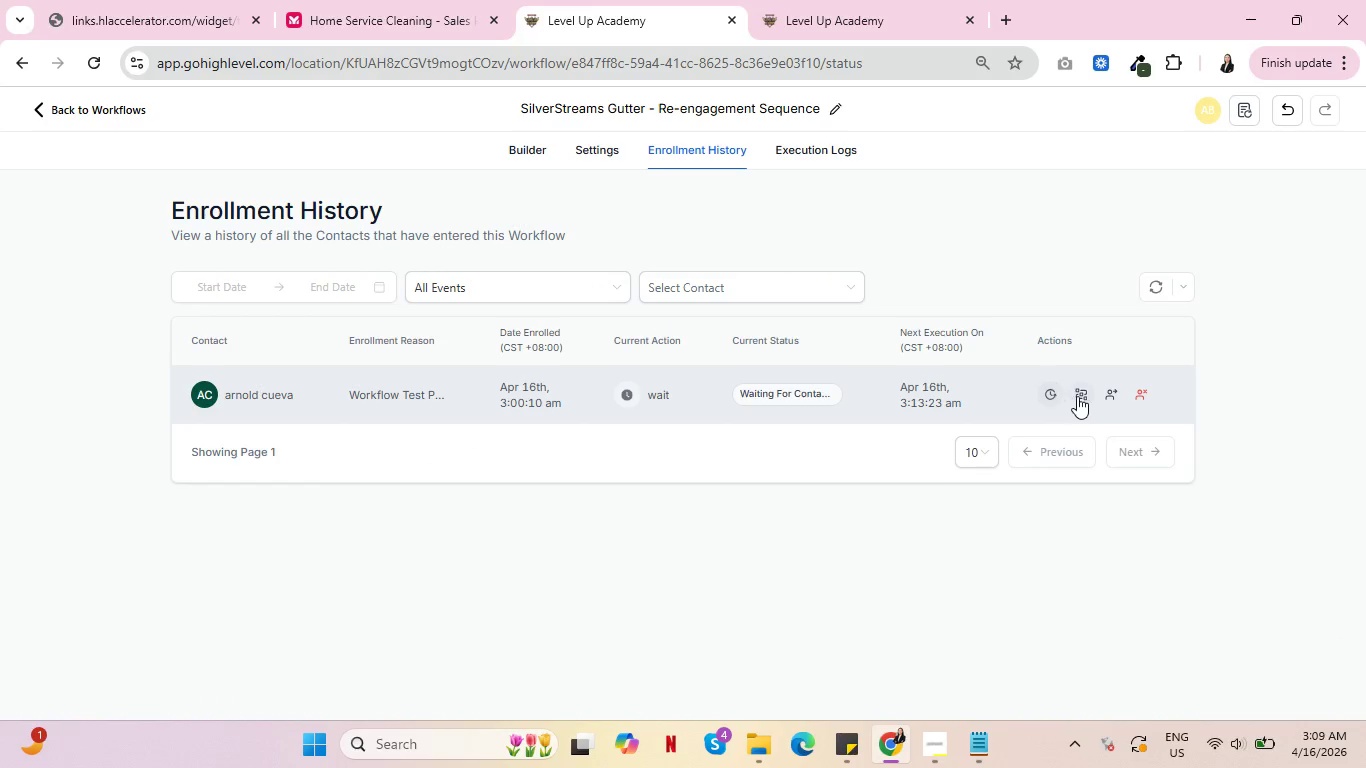 
left_click([1080, 396])
 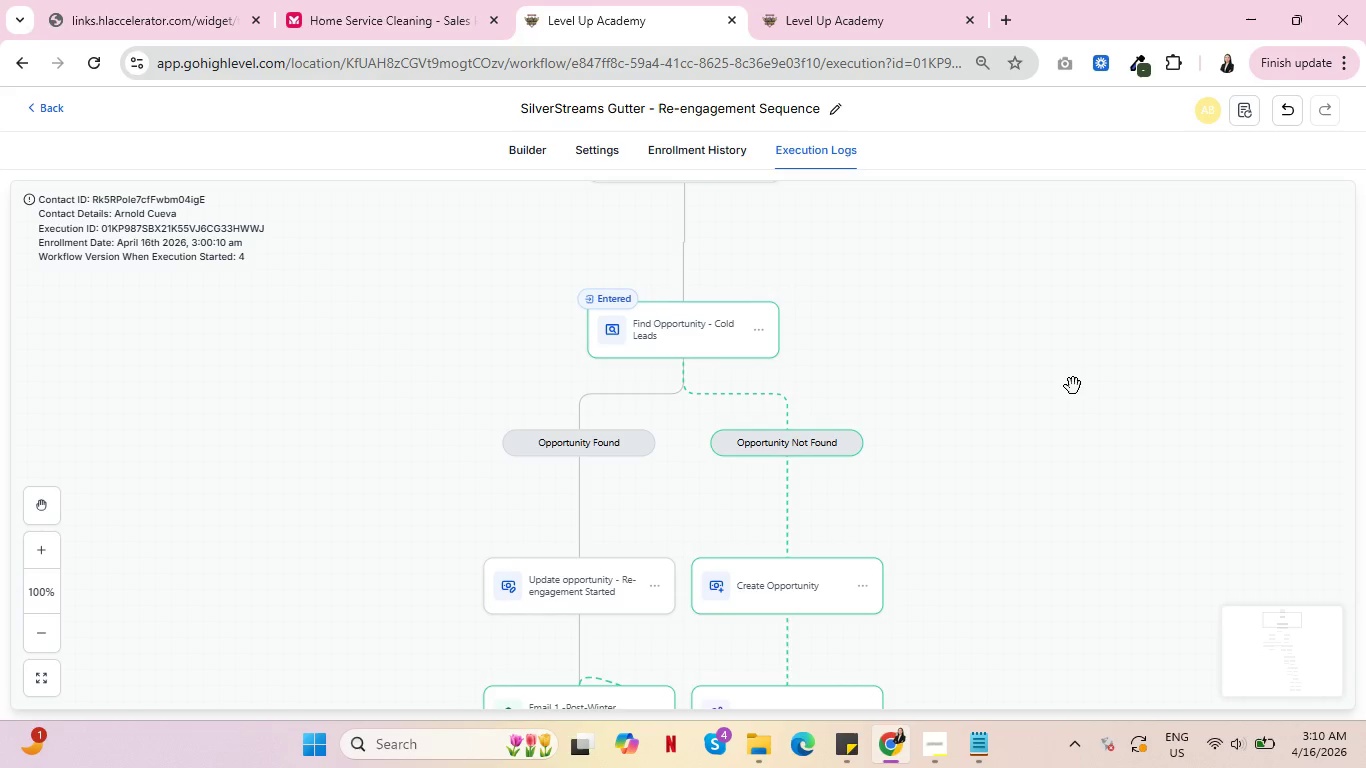 
wait(73.77)
 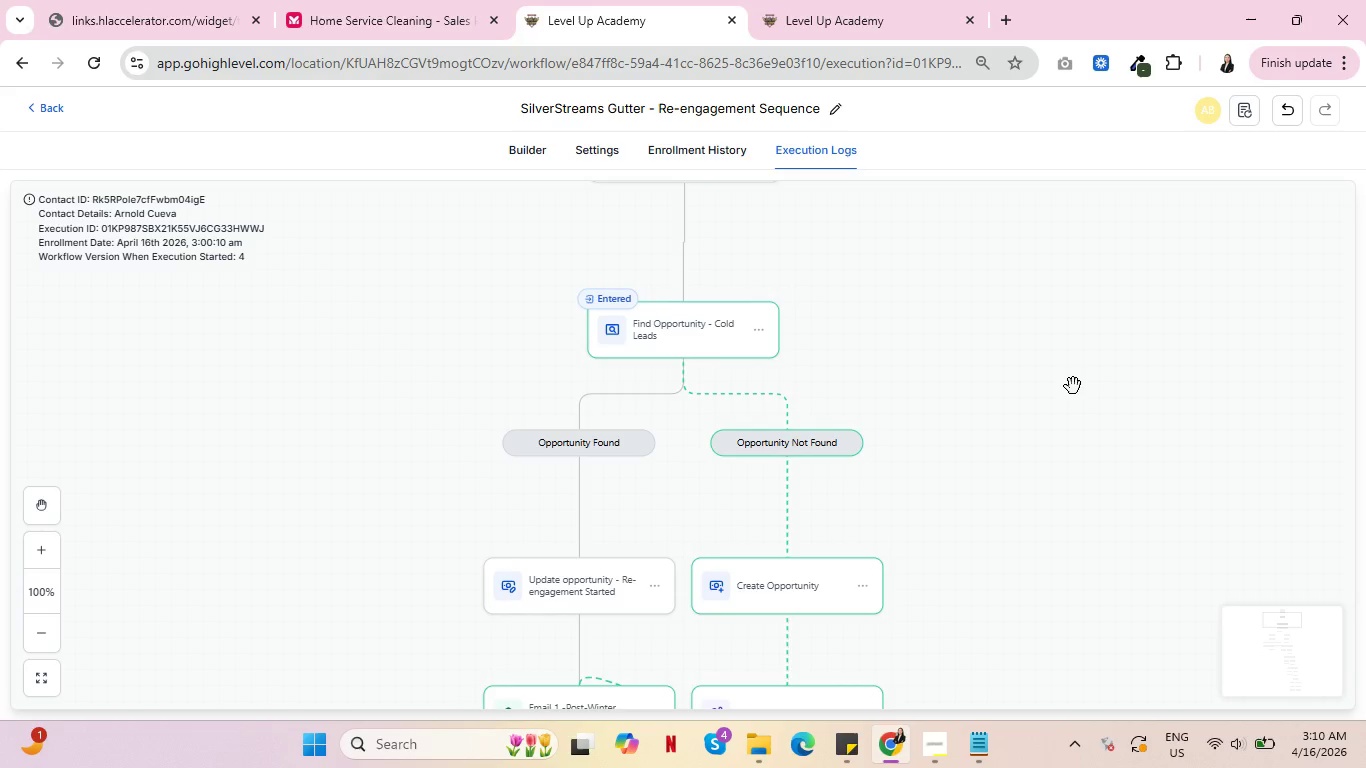 
left_click([712, 142])
 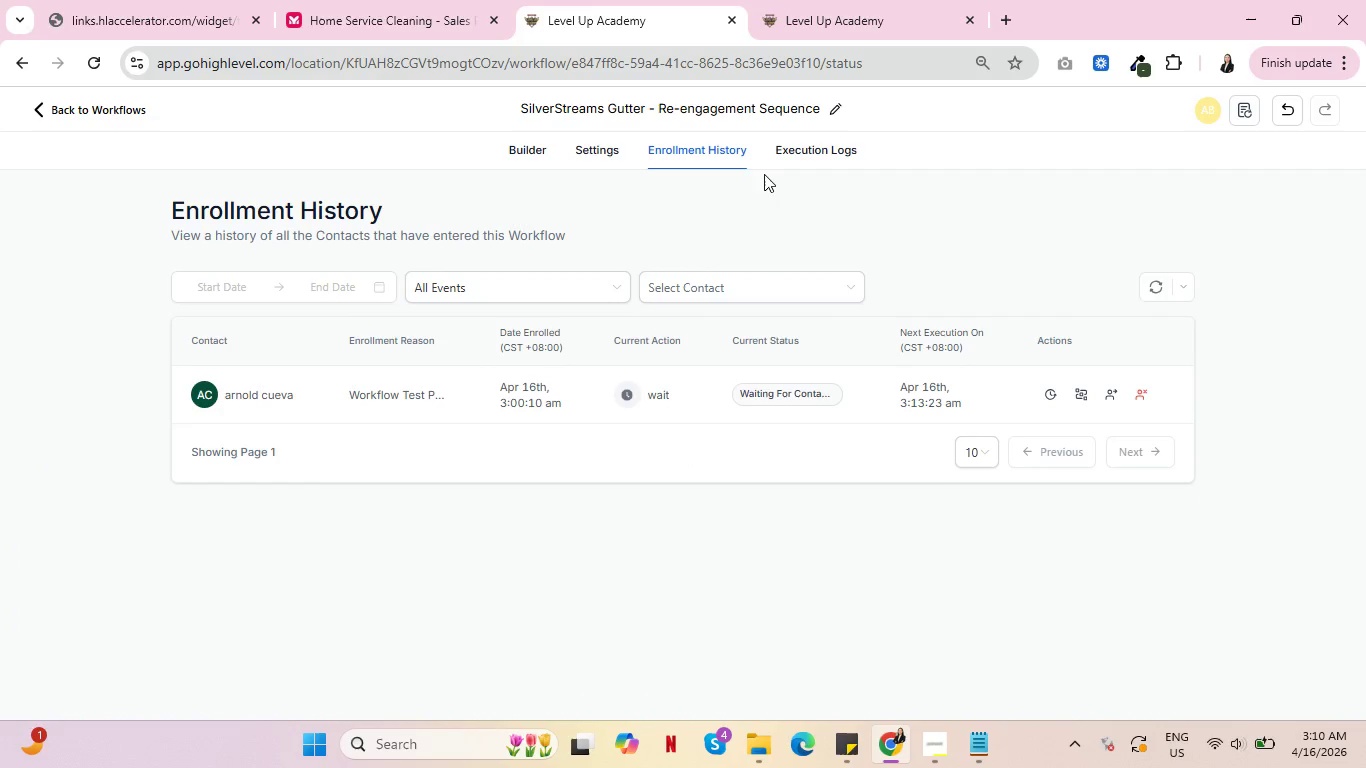 
left_click([827, 149])
 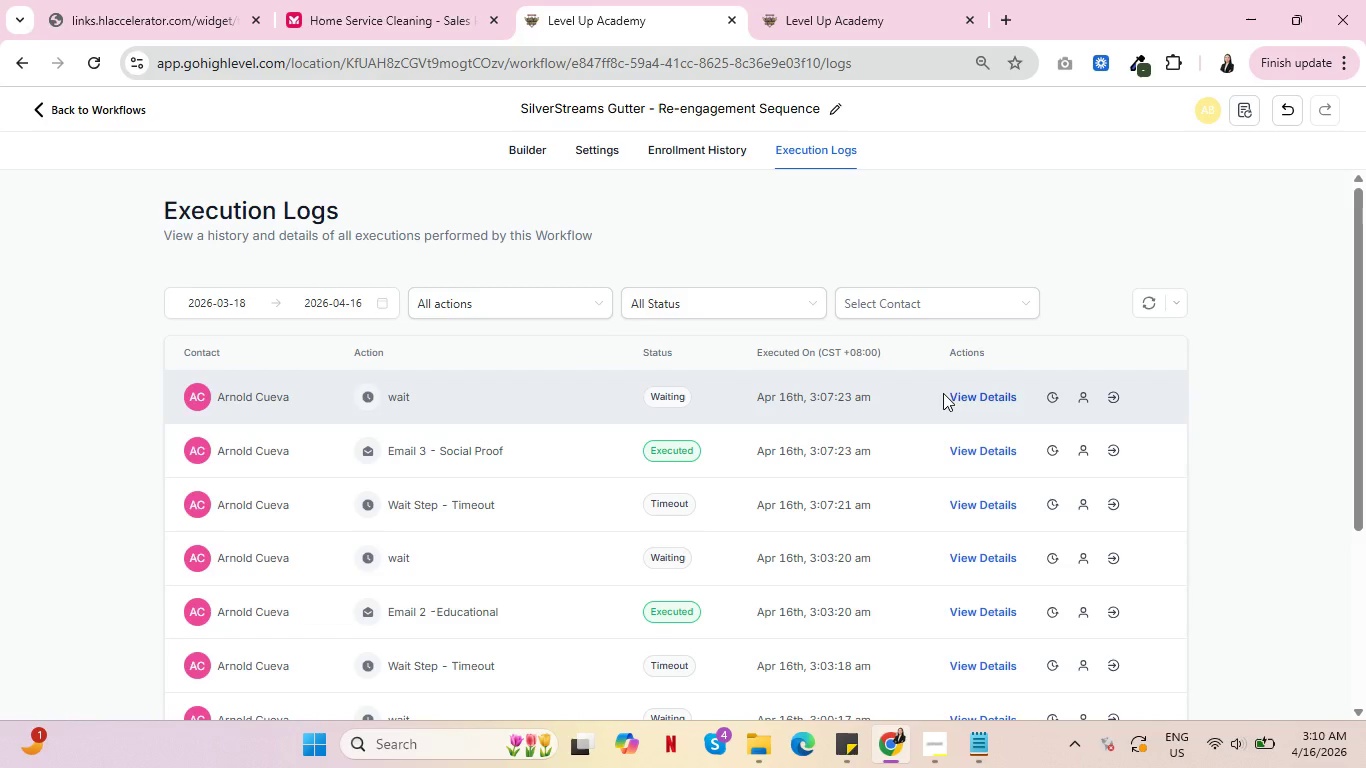 
wait(5.06)
 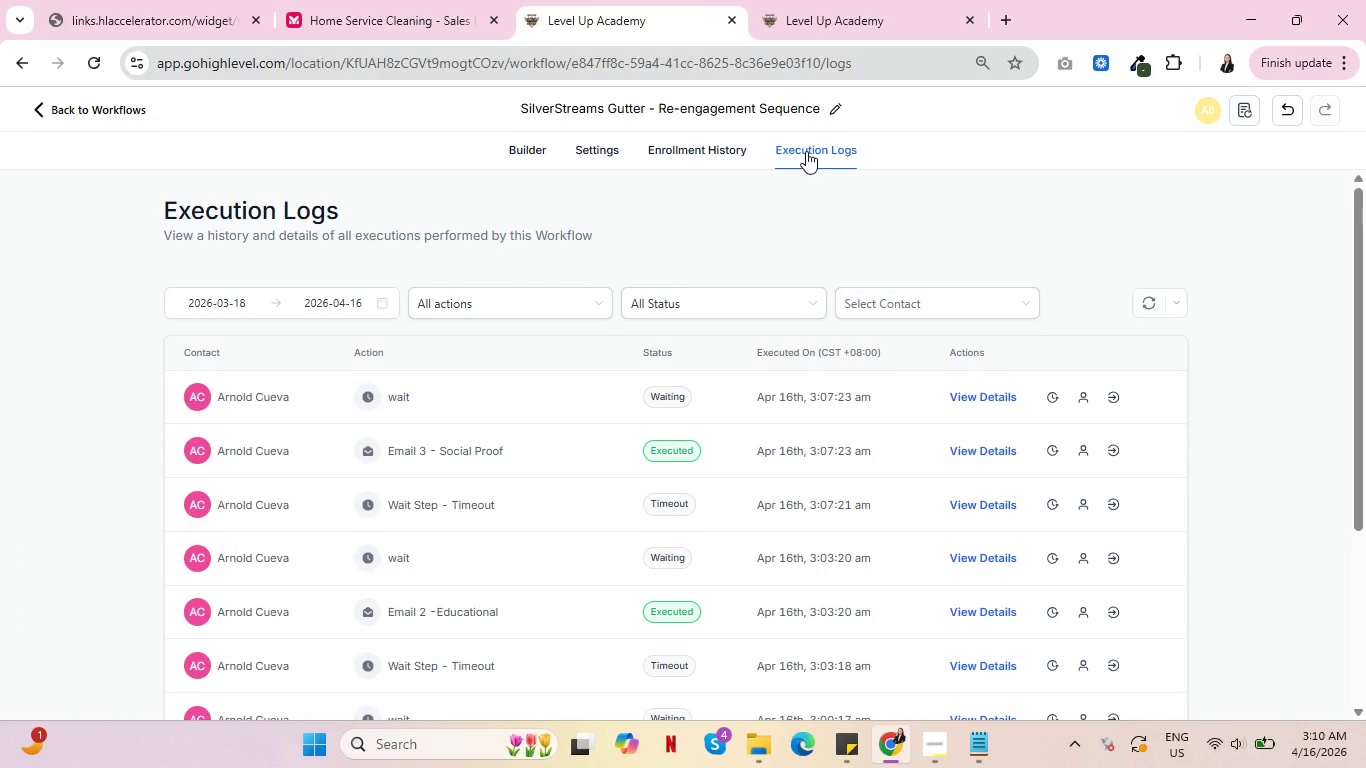 
left_click([684, 145])
 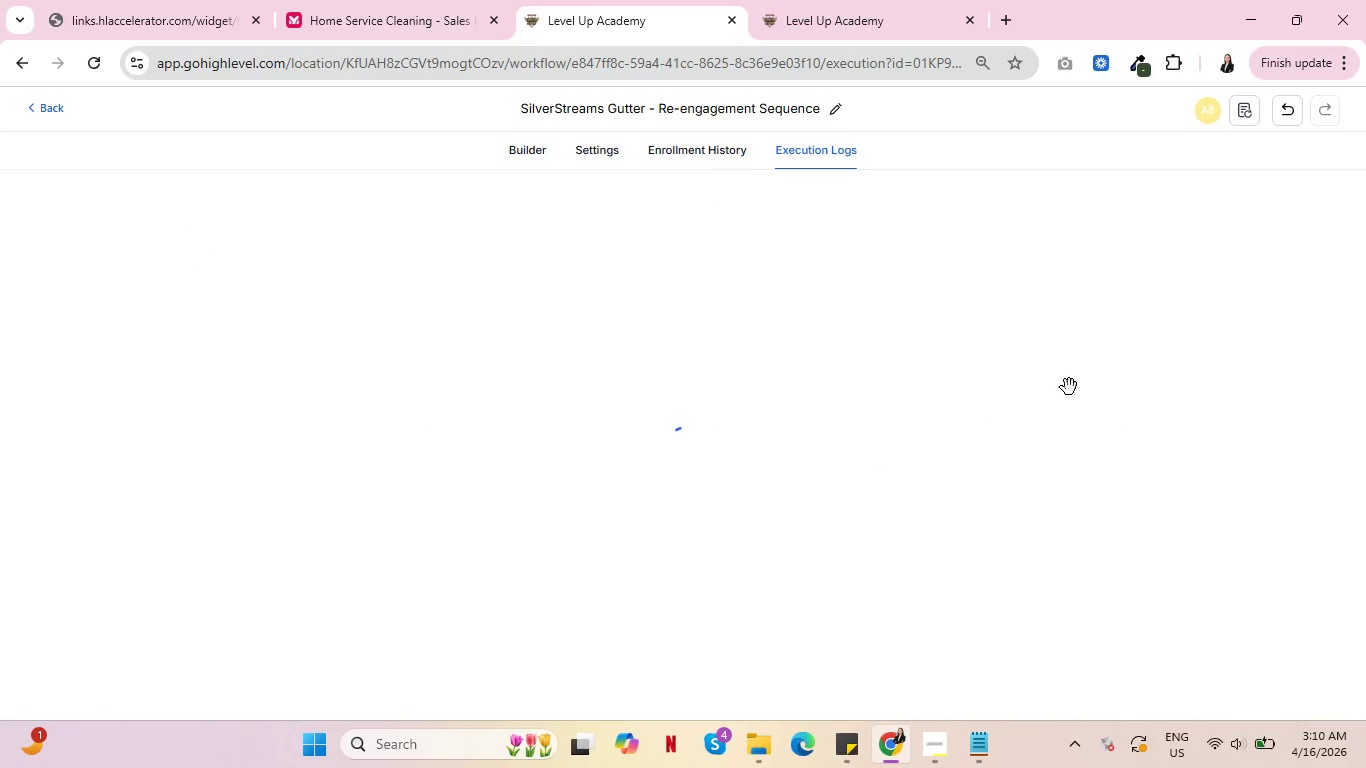 
wait(5.38)
 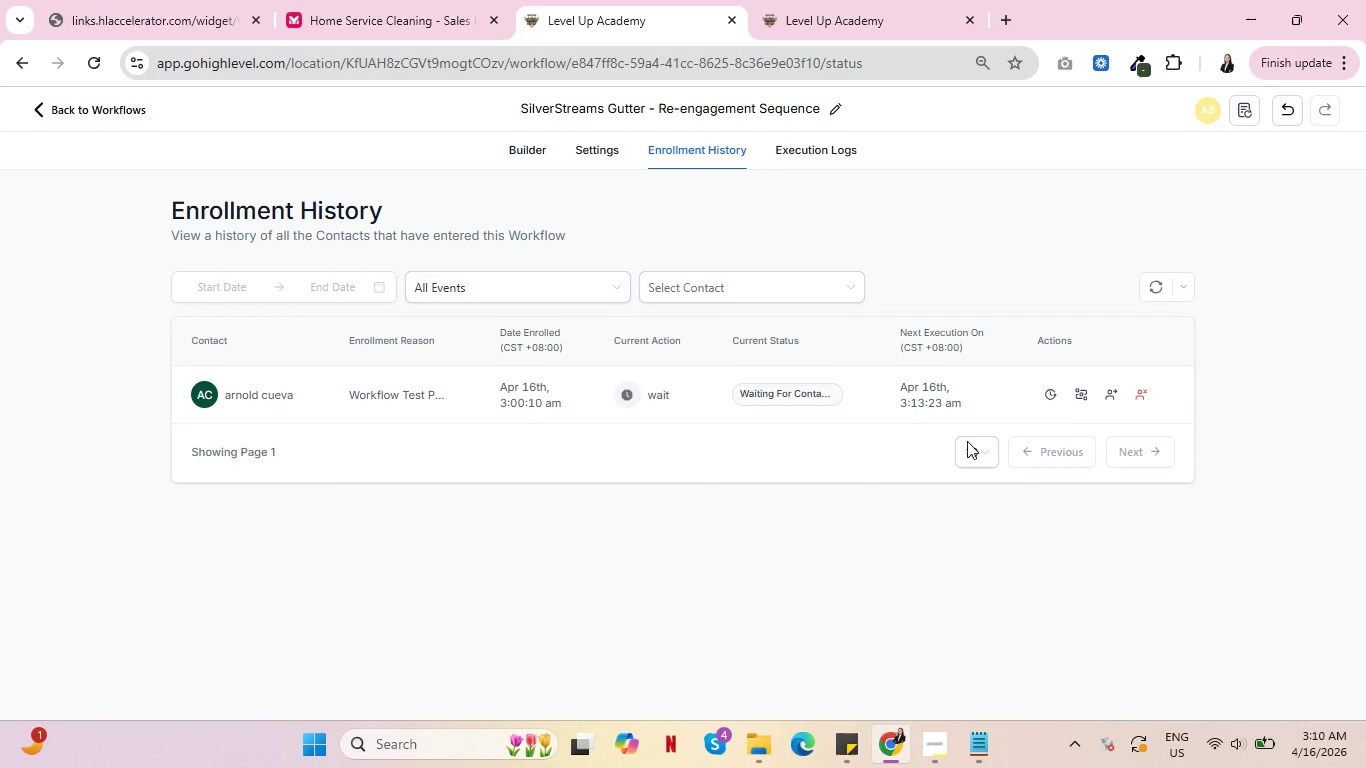 
scroll: coordinate [986, 404], scroll_direction: down, amount: 25.0
 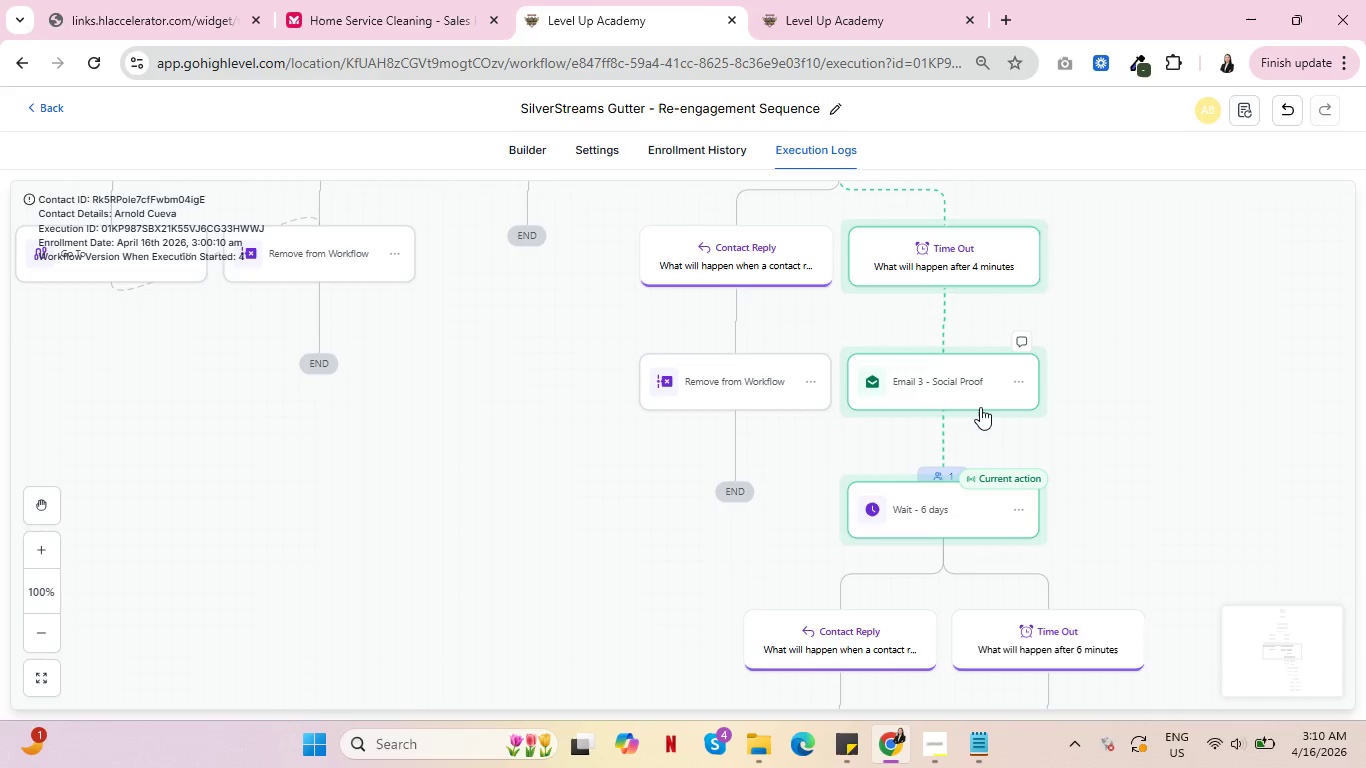 
scroll: coordinate [980, 407], scroll_direction: up, amount: 3.0
 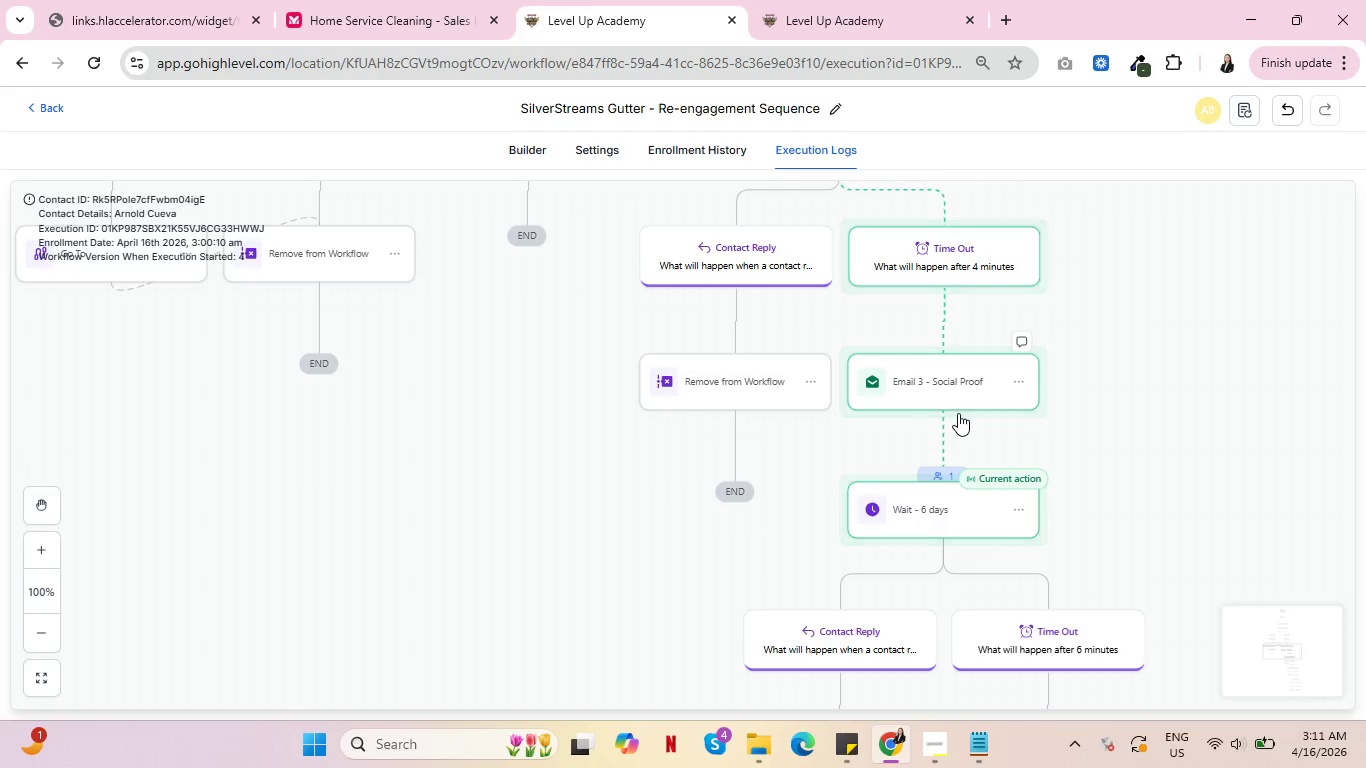 
wait(66.65)
 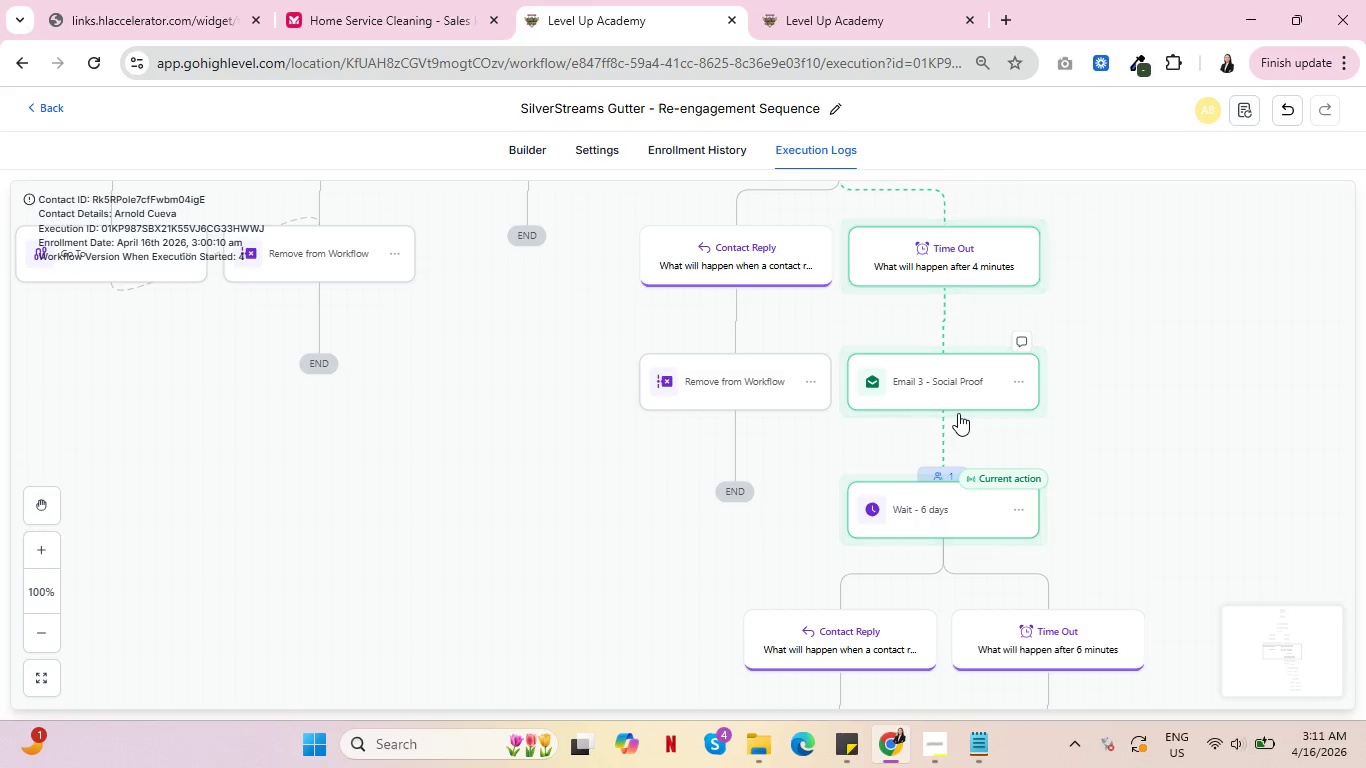 
left_click([646, 151])
 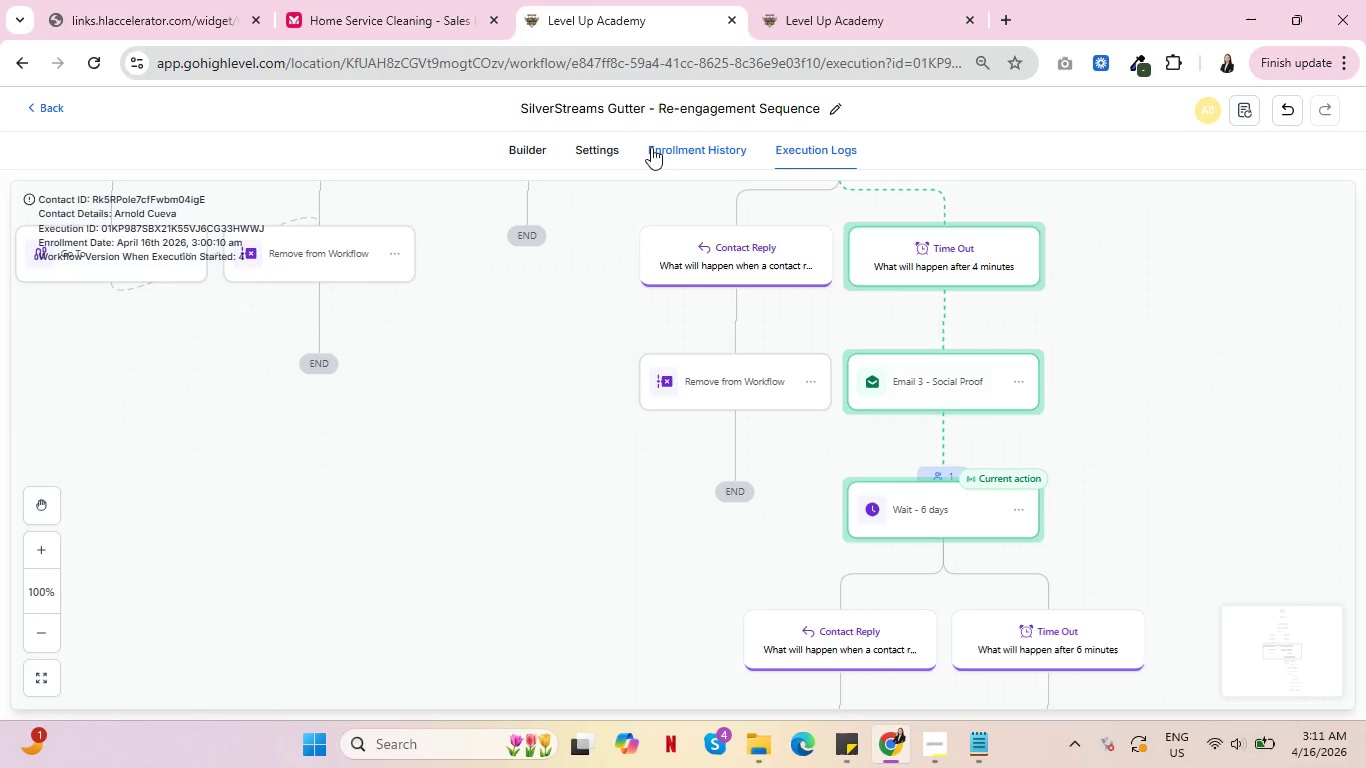 
left_click([651, 147])
 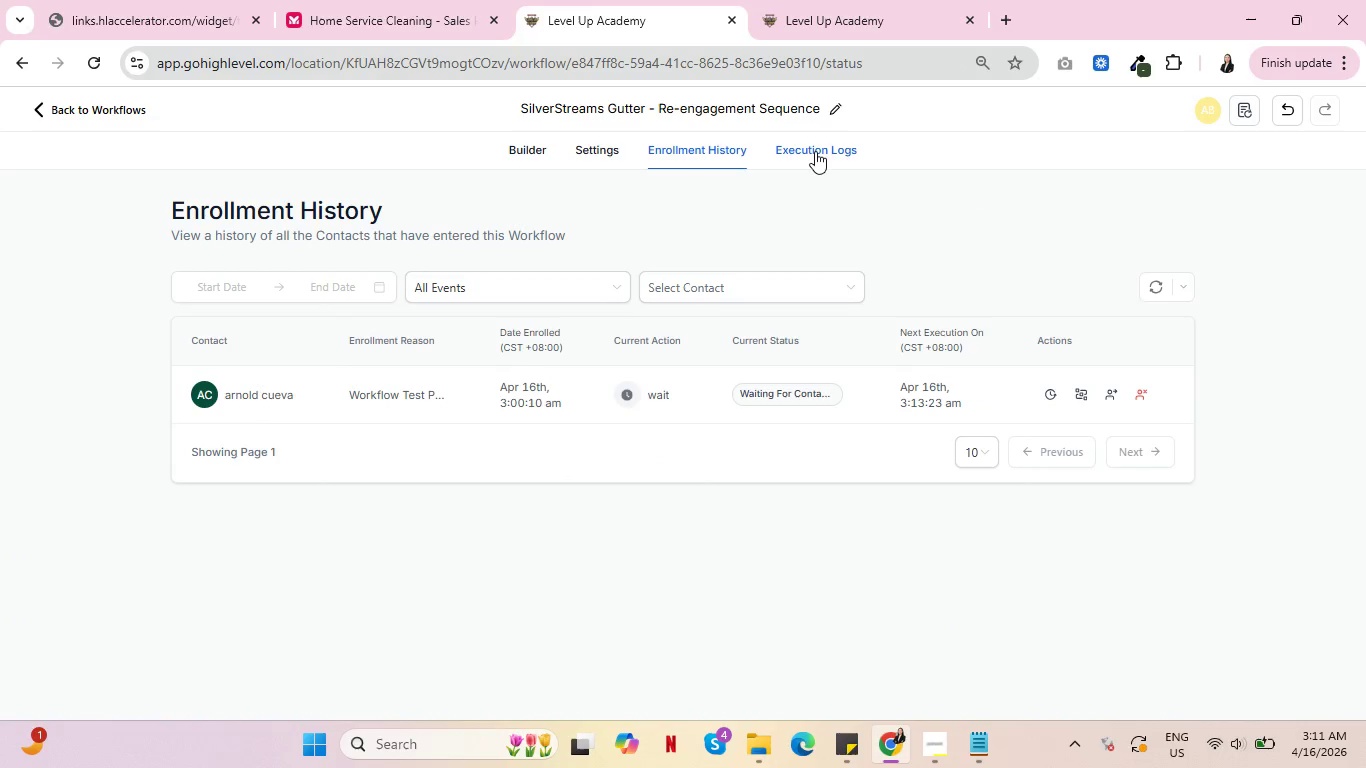 
left_click([815, 151])
 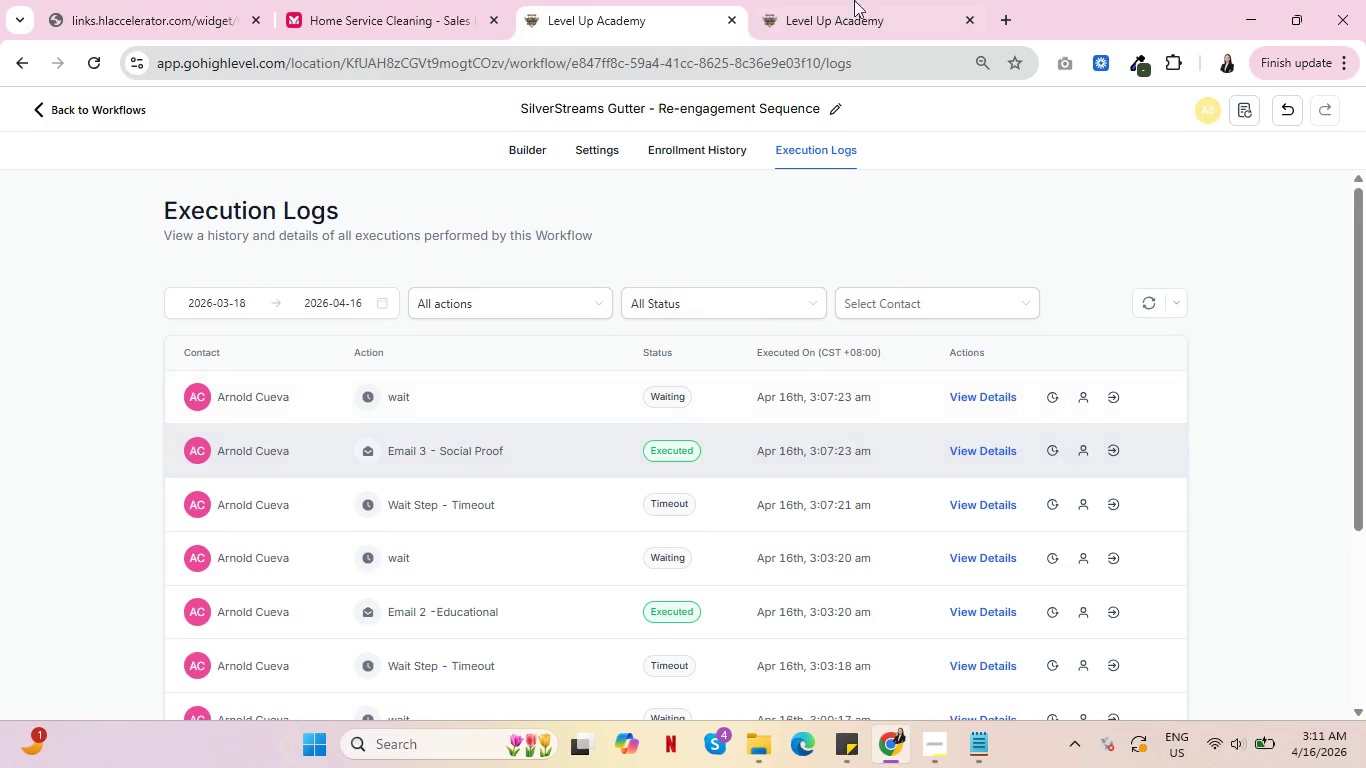 
left_click([868, 0])
 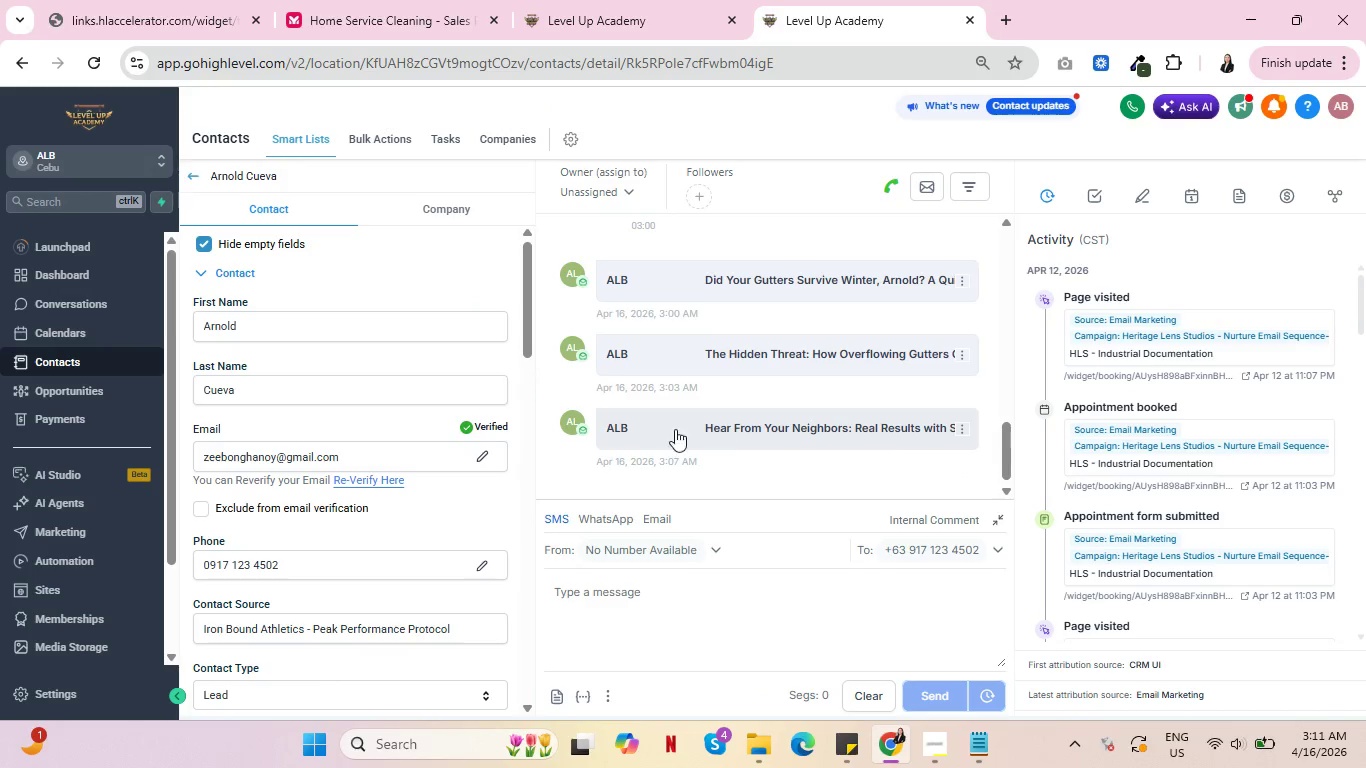 
wait(9.03)
 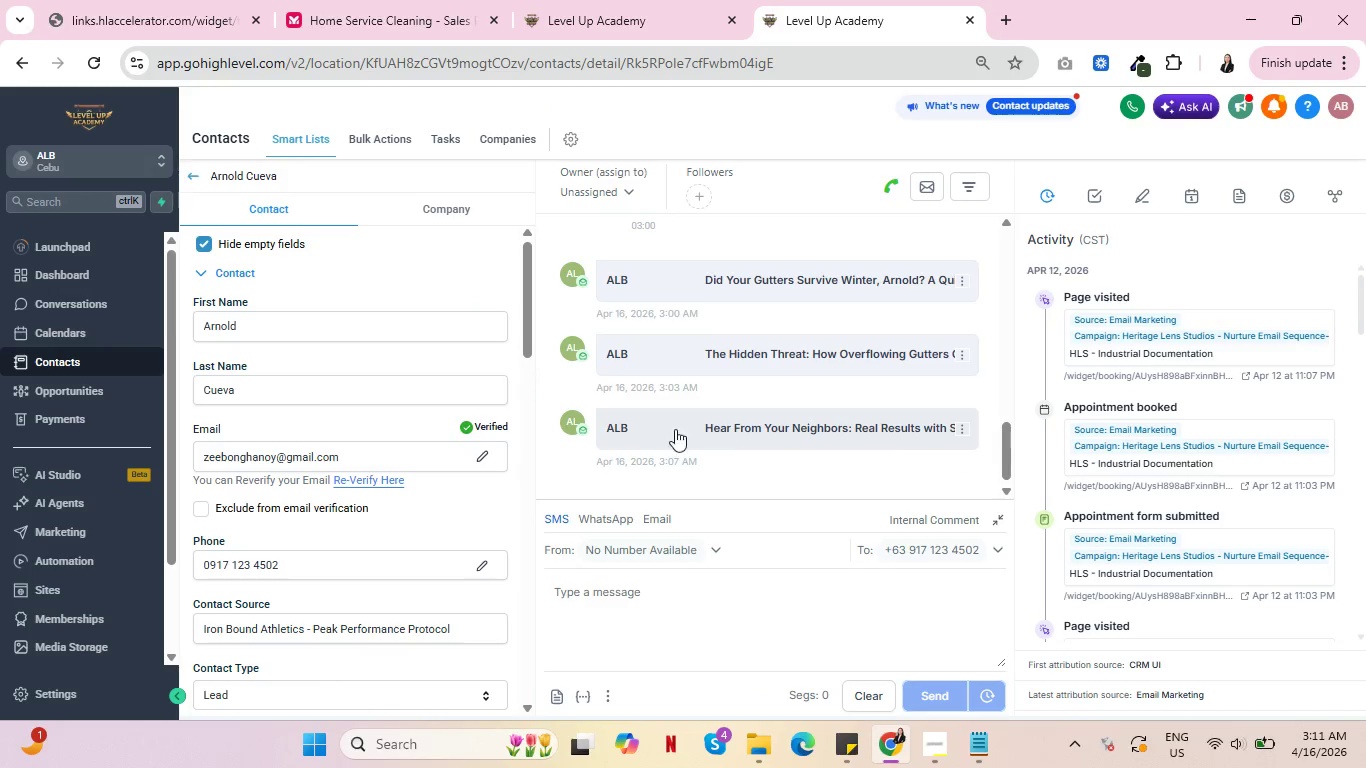 
scroll: coordinate [358, 418], scroll_direction: down, amount: 13.0
 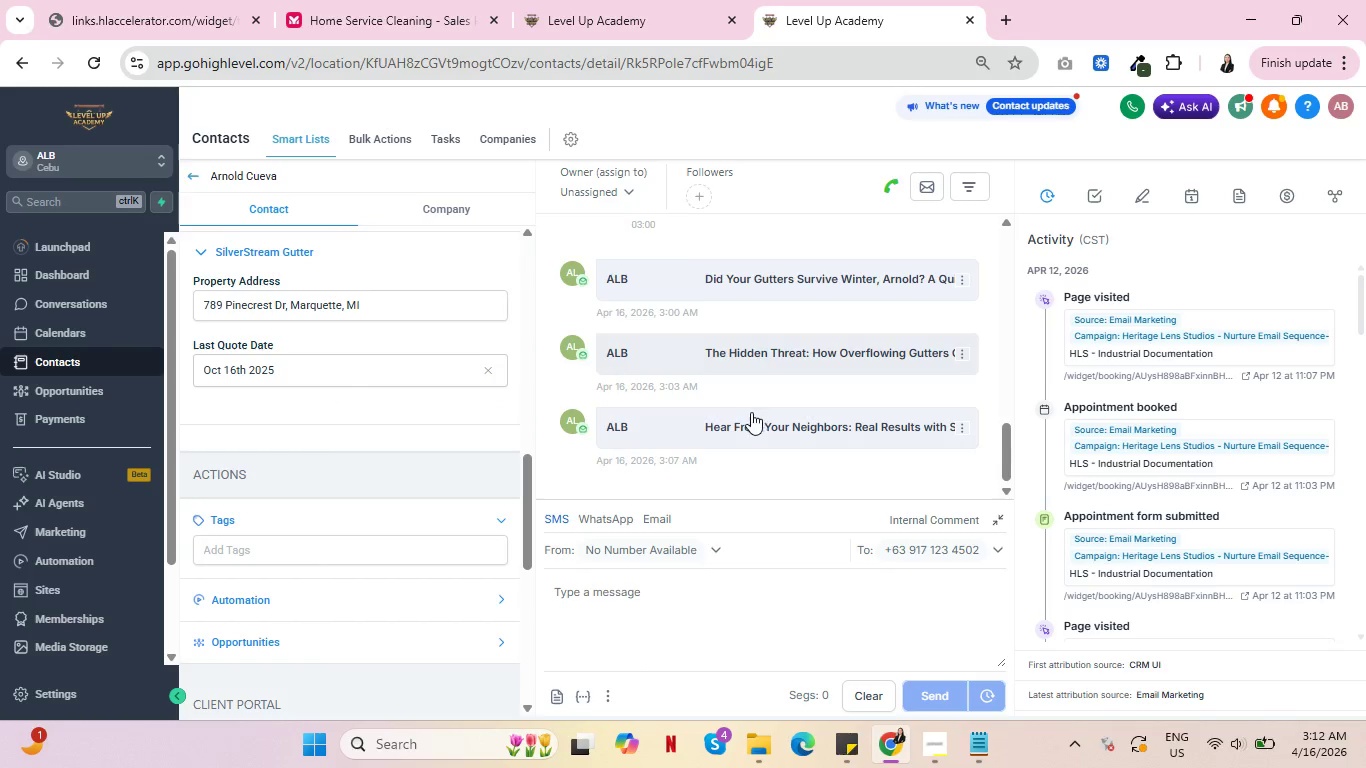 
wait(5.91)
 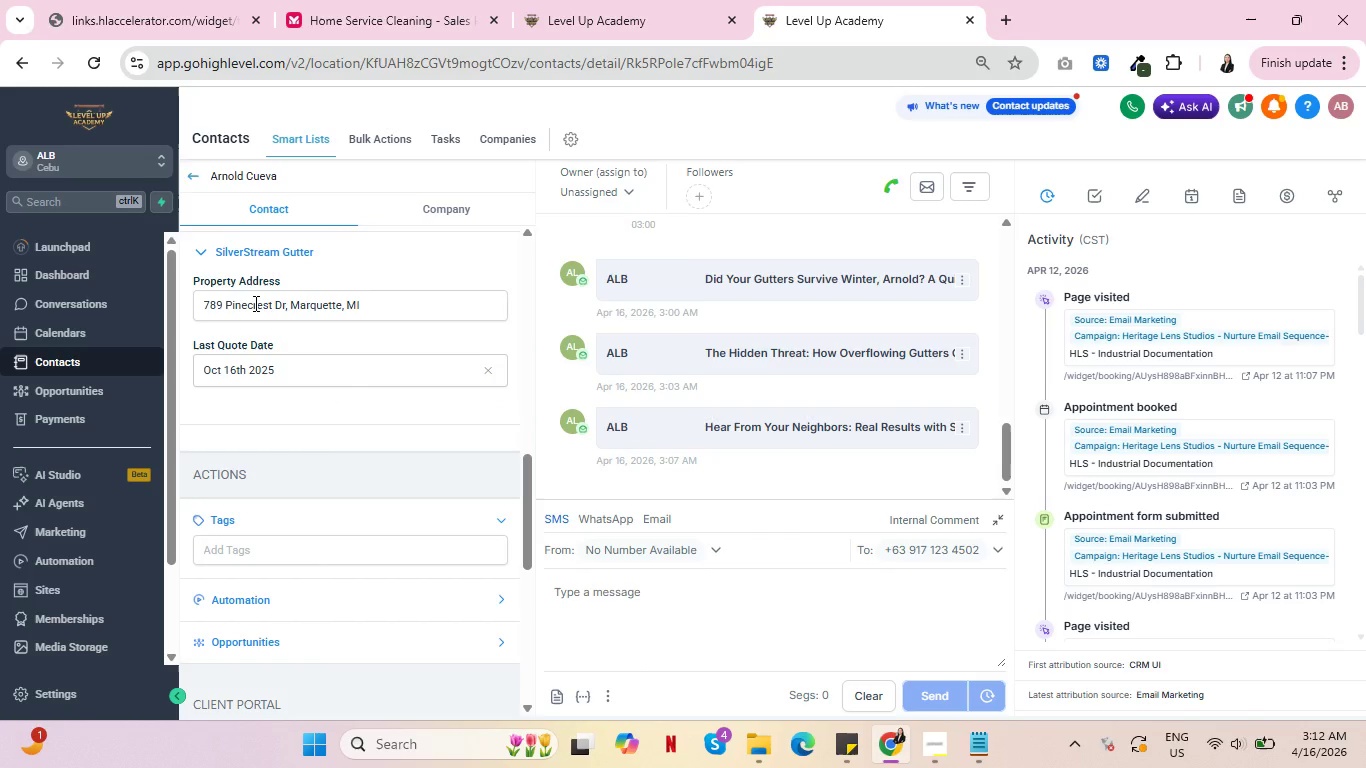 
left_click([694, 589])
 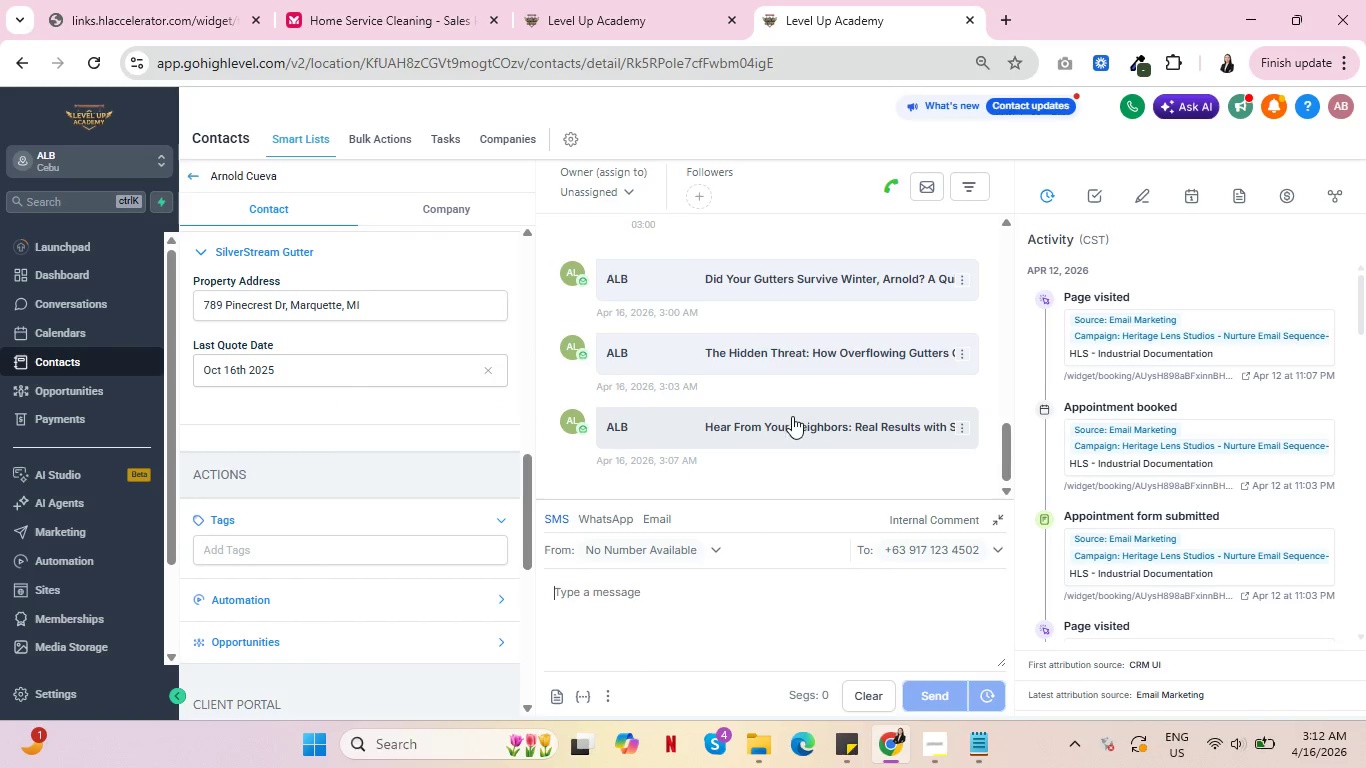 
scroll: coordinate [802, 405], scroll_direction: down, amount: 5.0
 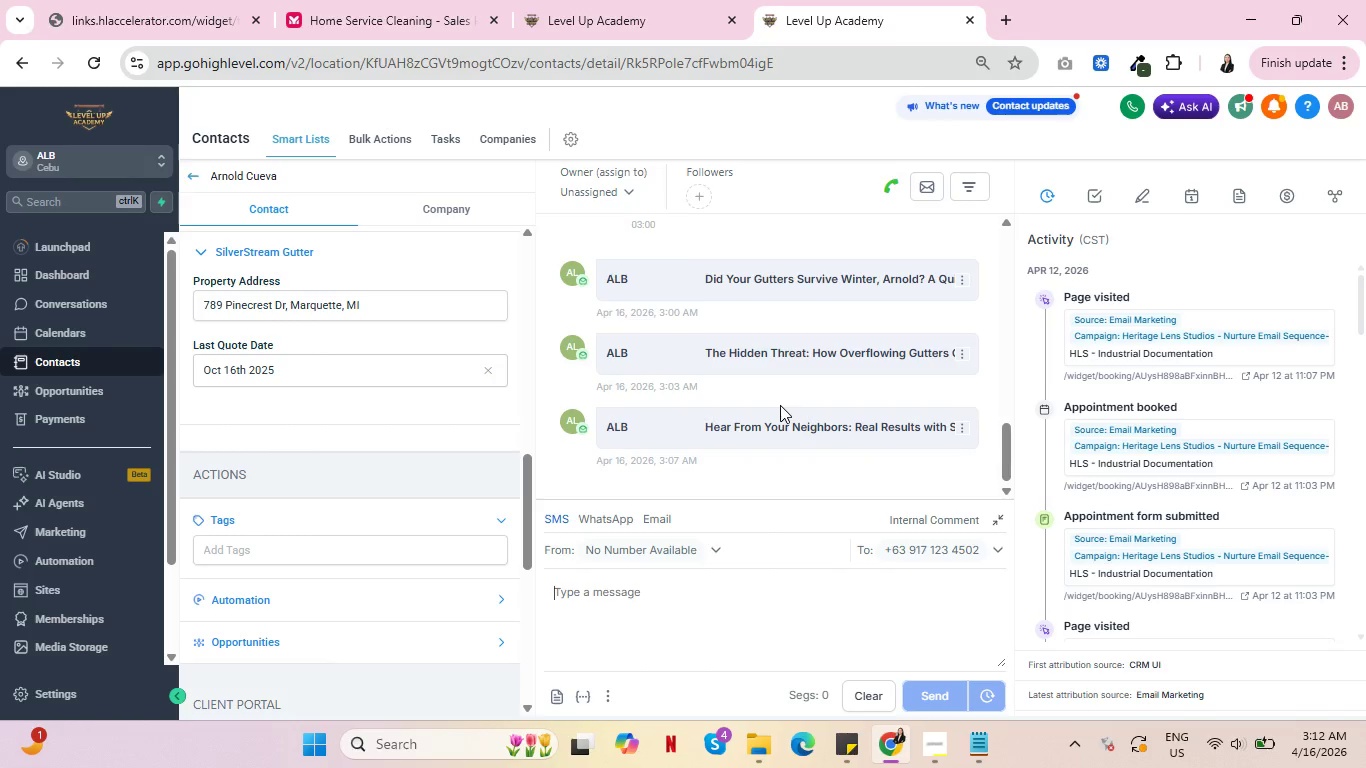 
wait(11.3)
 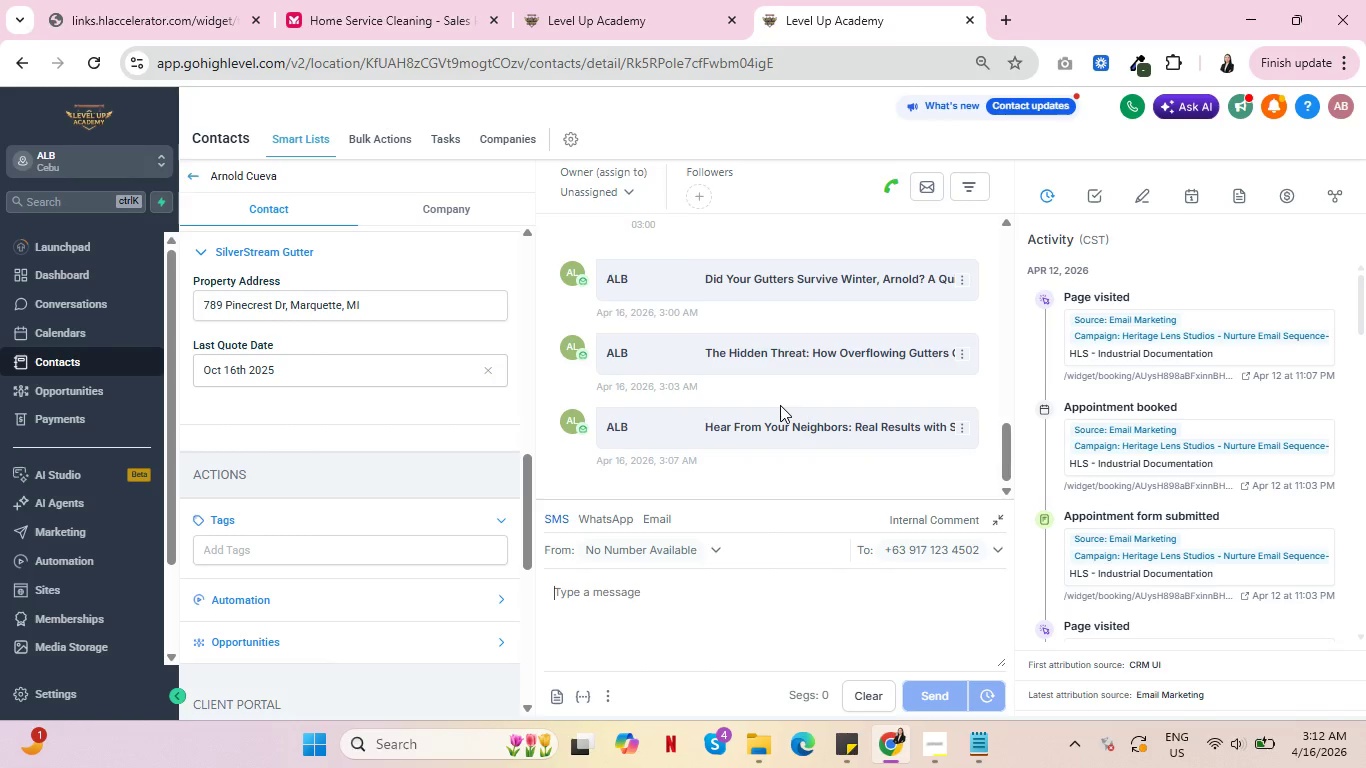 
scroll: coordinate [767, 399], scroll_direction: up, amount: 4.0
 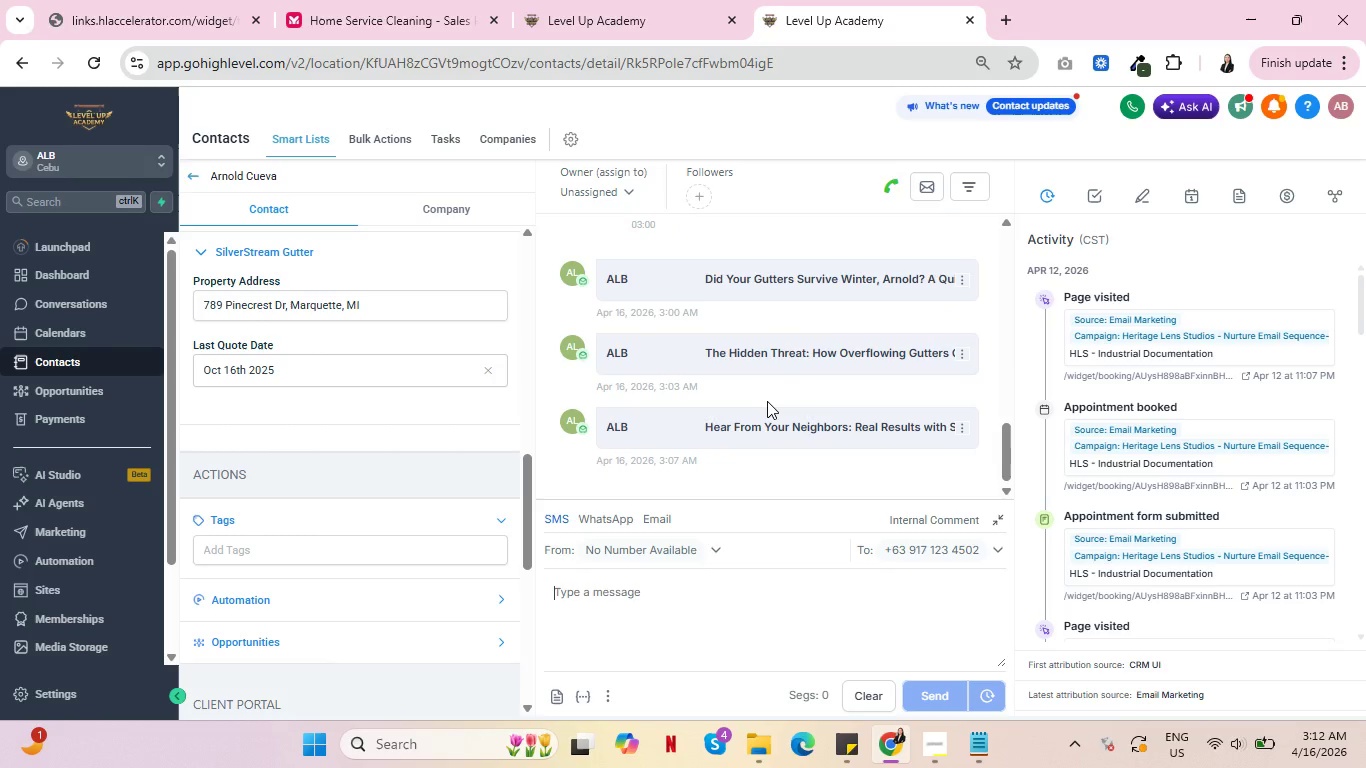 
scroll: coordinate [767, 401], scroll_direction: down, amount: 13.0
 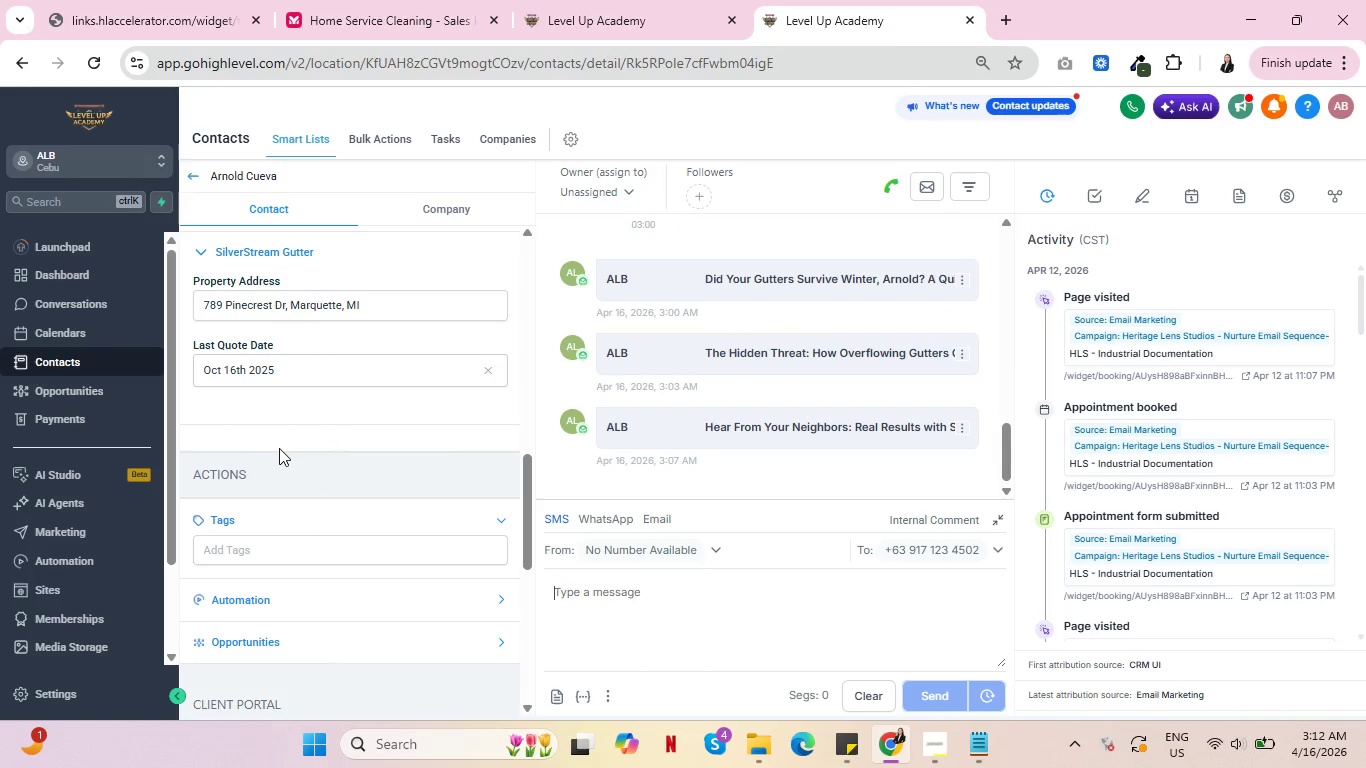 
scroll: coordinate [279, 448], scroll_direction: up, amount: 1.0
 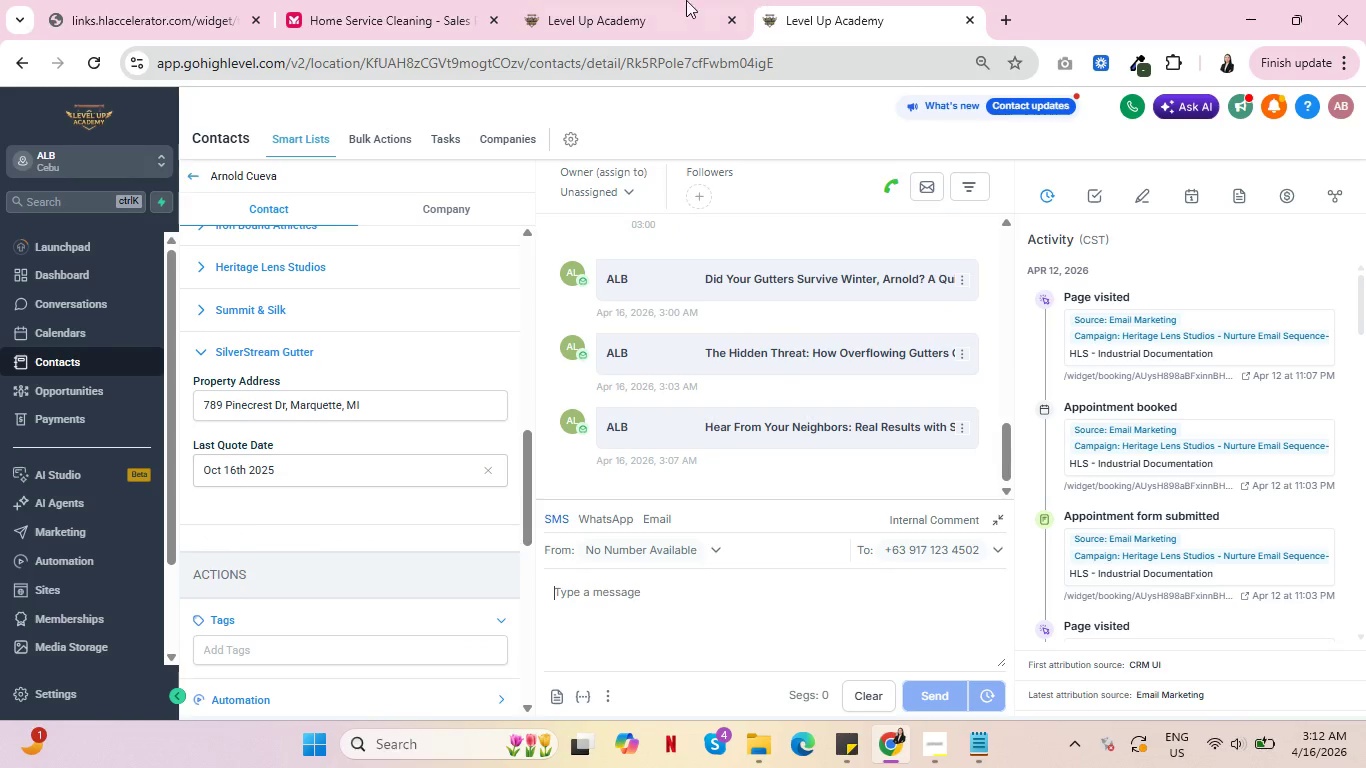 
left_click([655, 0])
 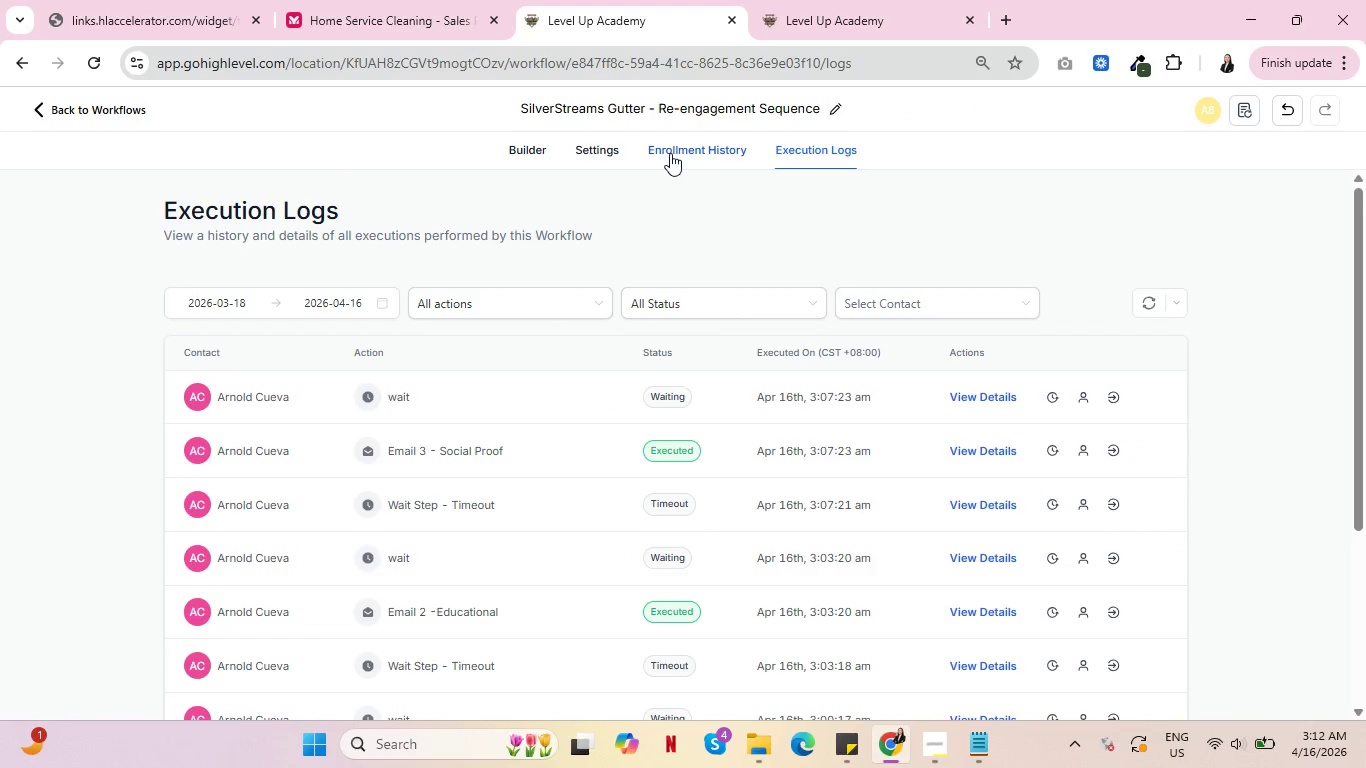 
left_click([670, 153])
 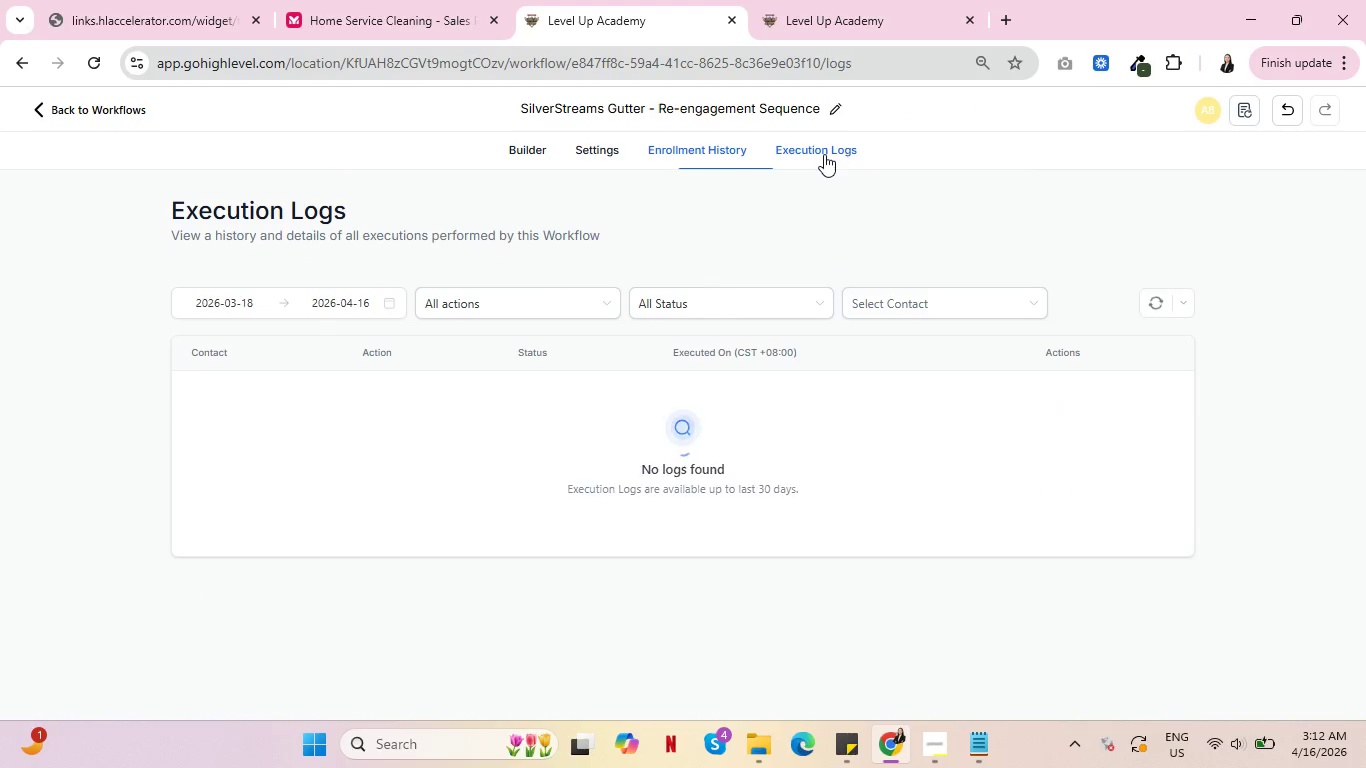 
left_click([824, 154])
 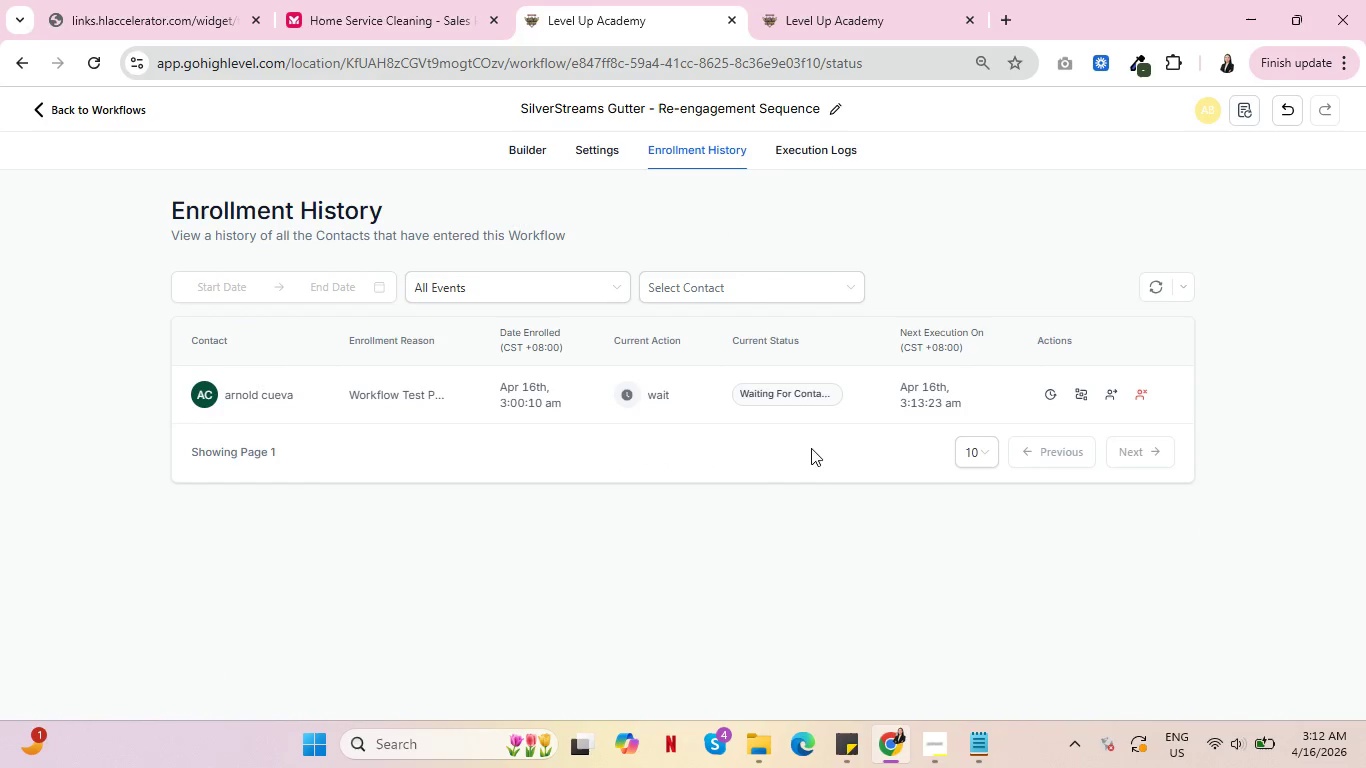 
wait(5.94)
 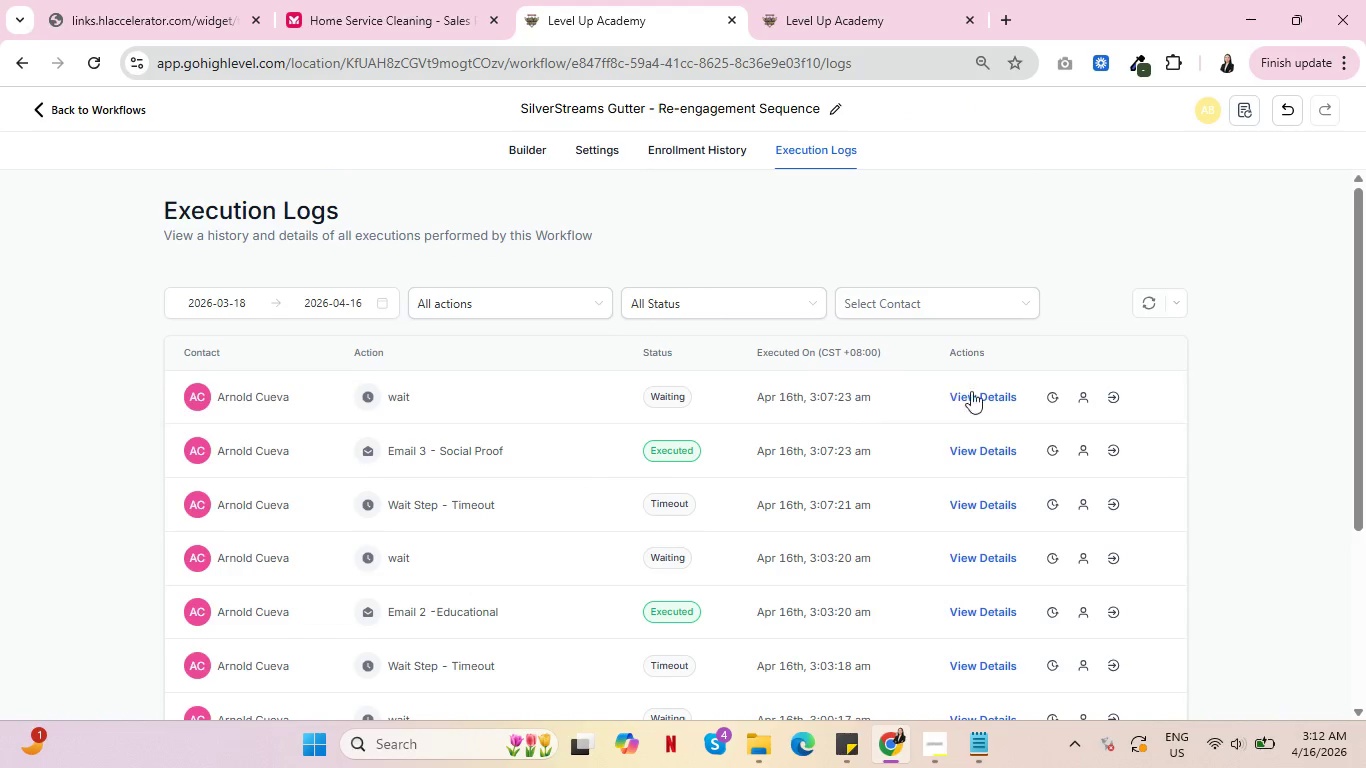 
left_click([1085, 392])
 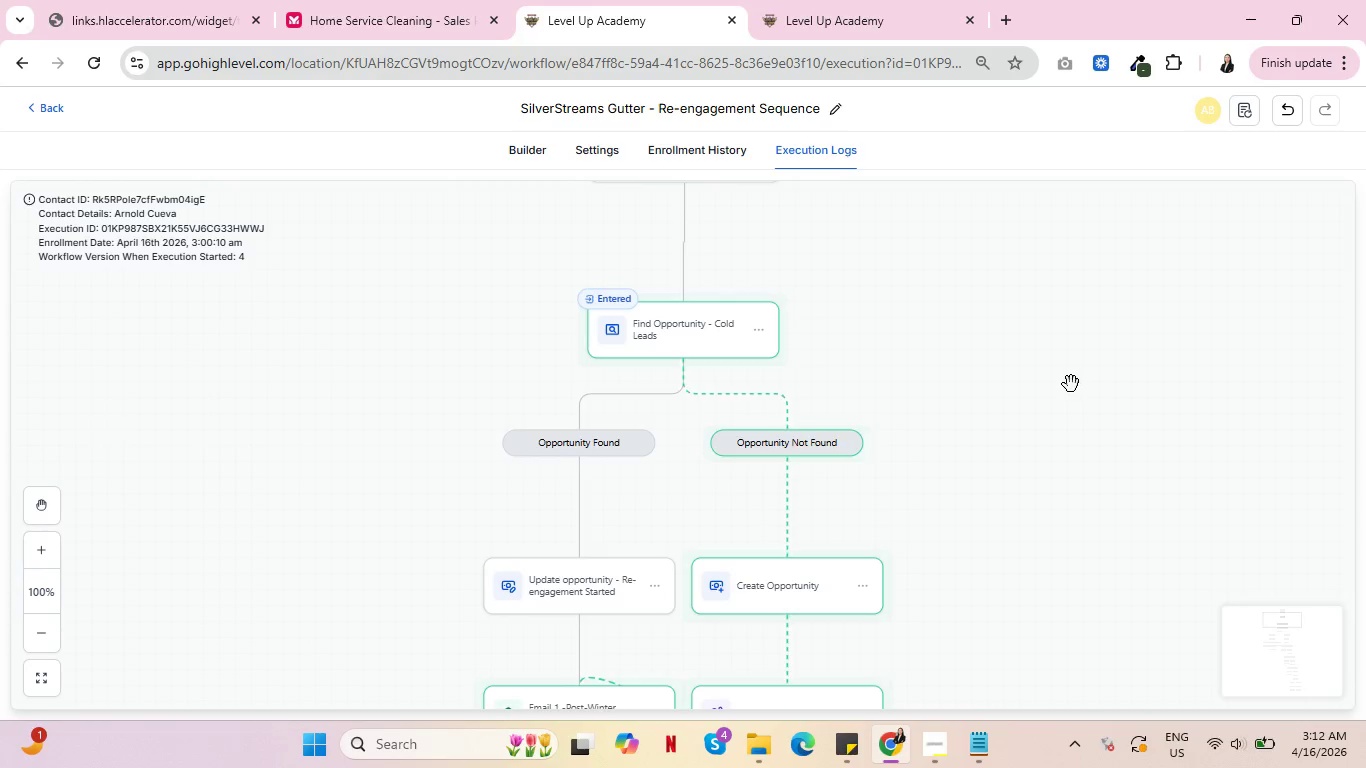 
scroll: coordinate [1056, 385], scroll_direction: down, amount: 25.0
 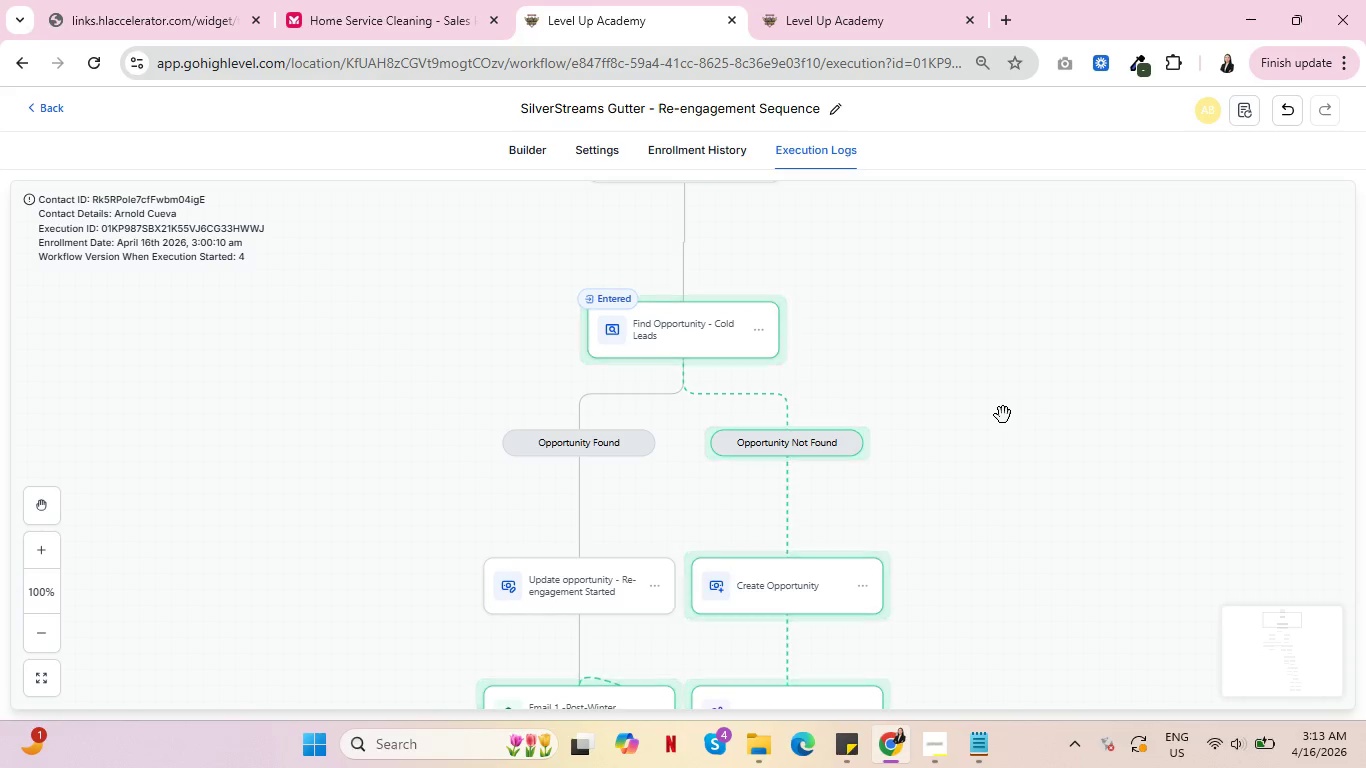 
wait(41.62)
 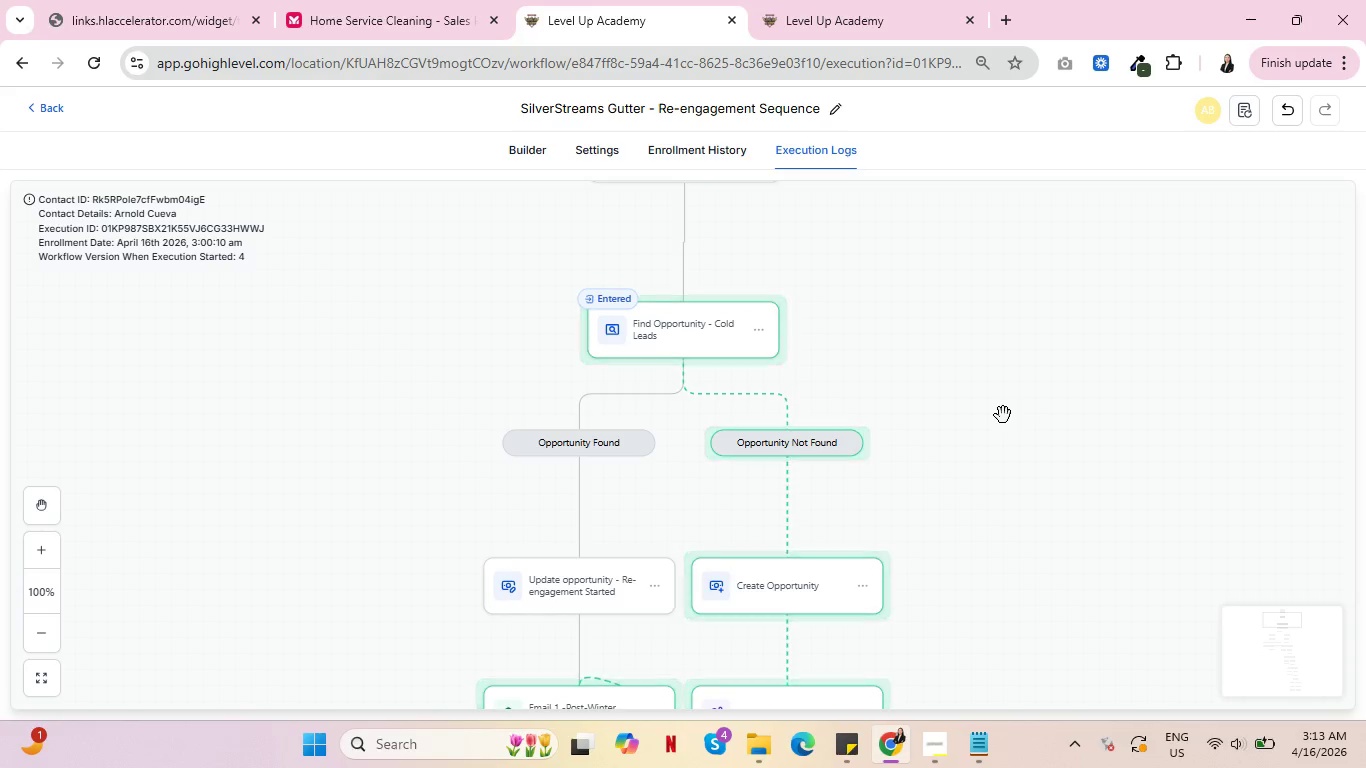 
left_click([682, 161])
 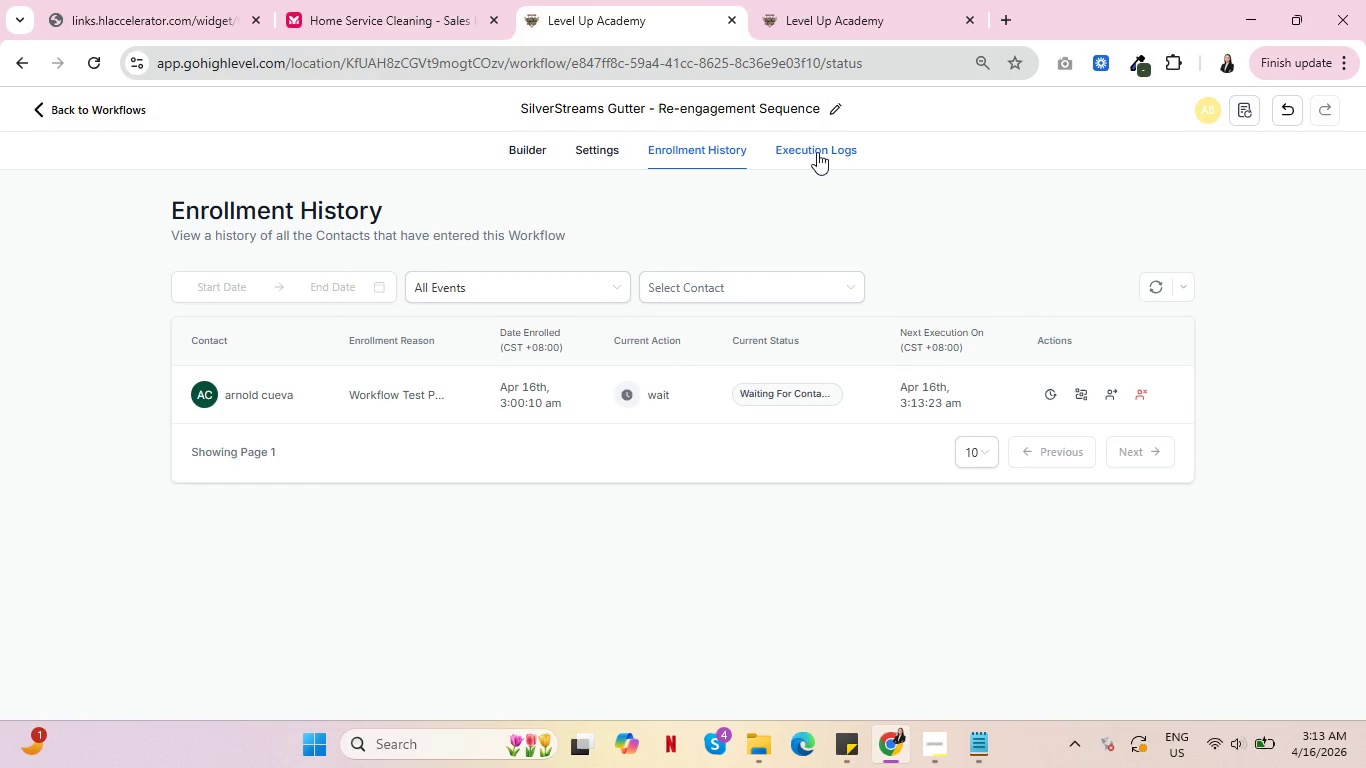 
left_click([817, 152])
 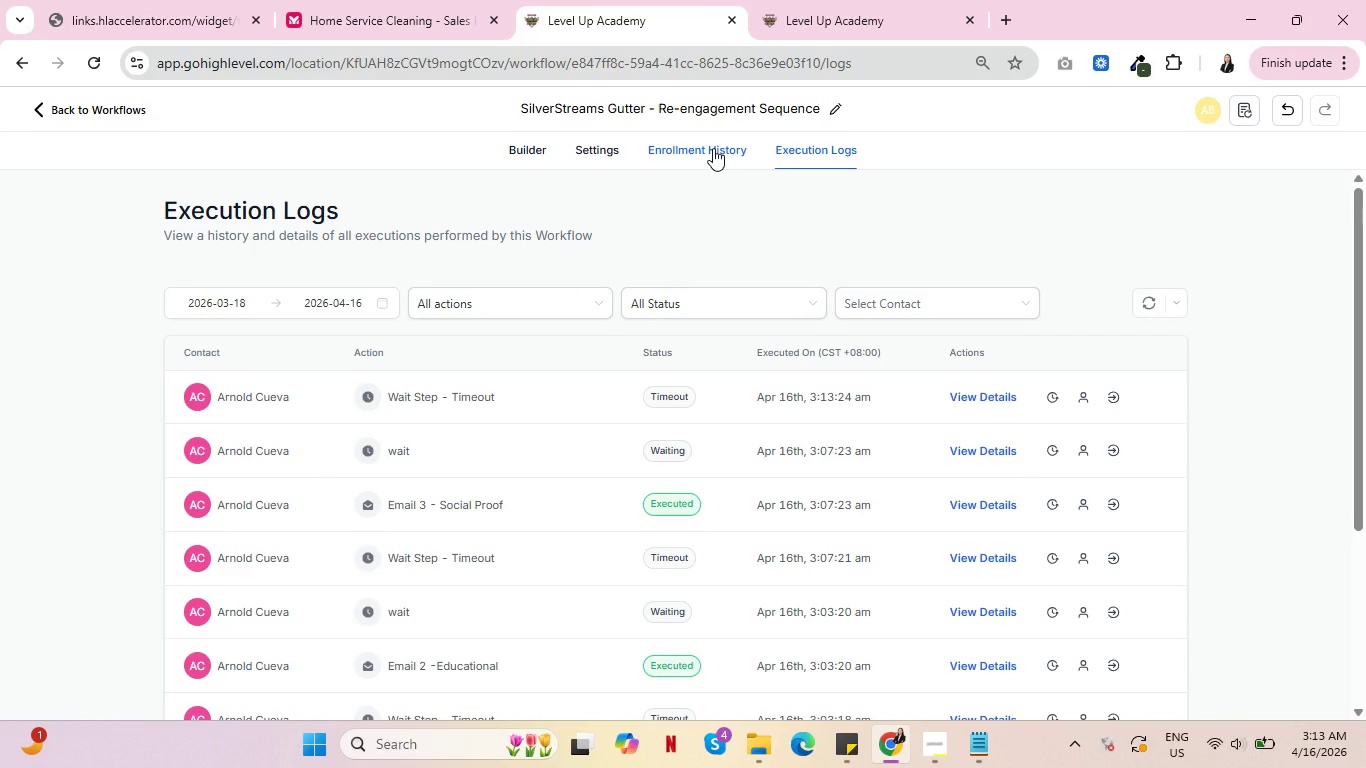 
left_click([713, 148])
 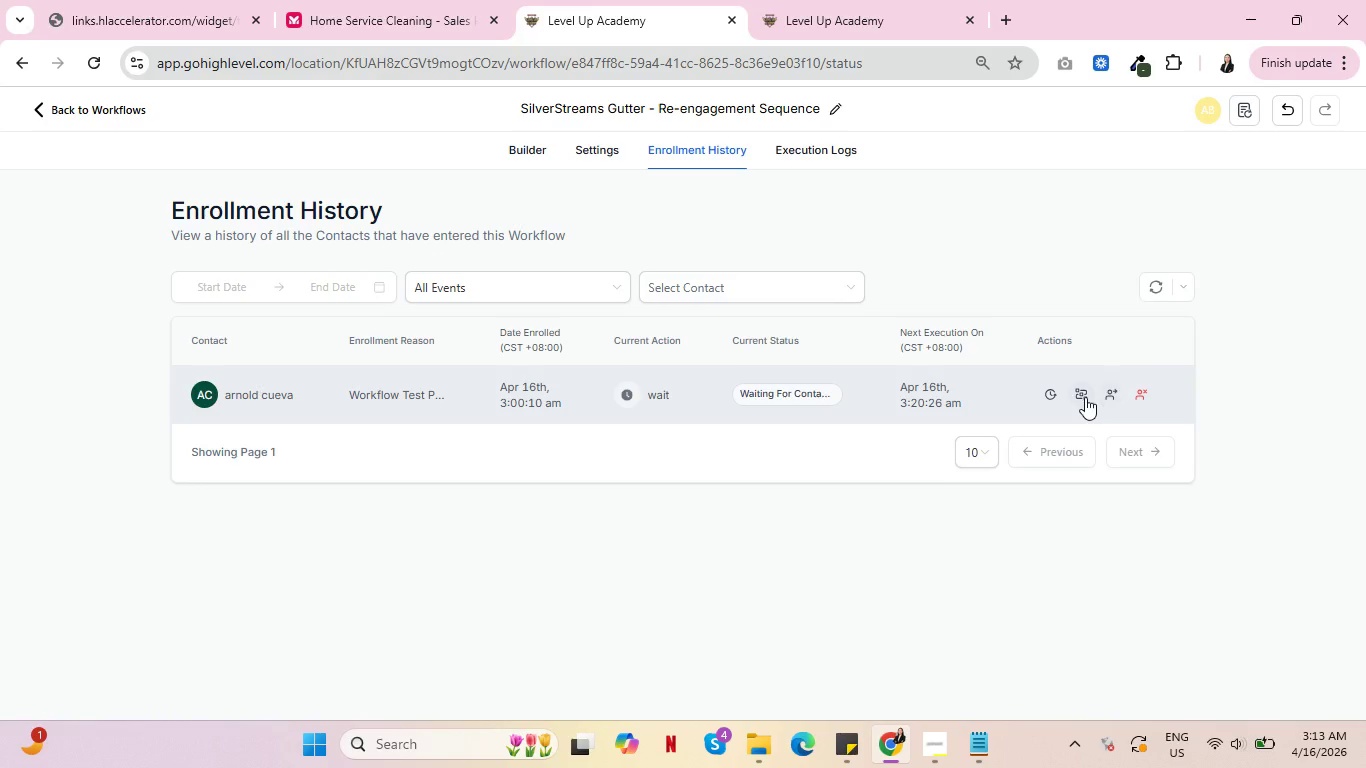 
left_click([1084, 396])
 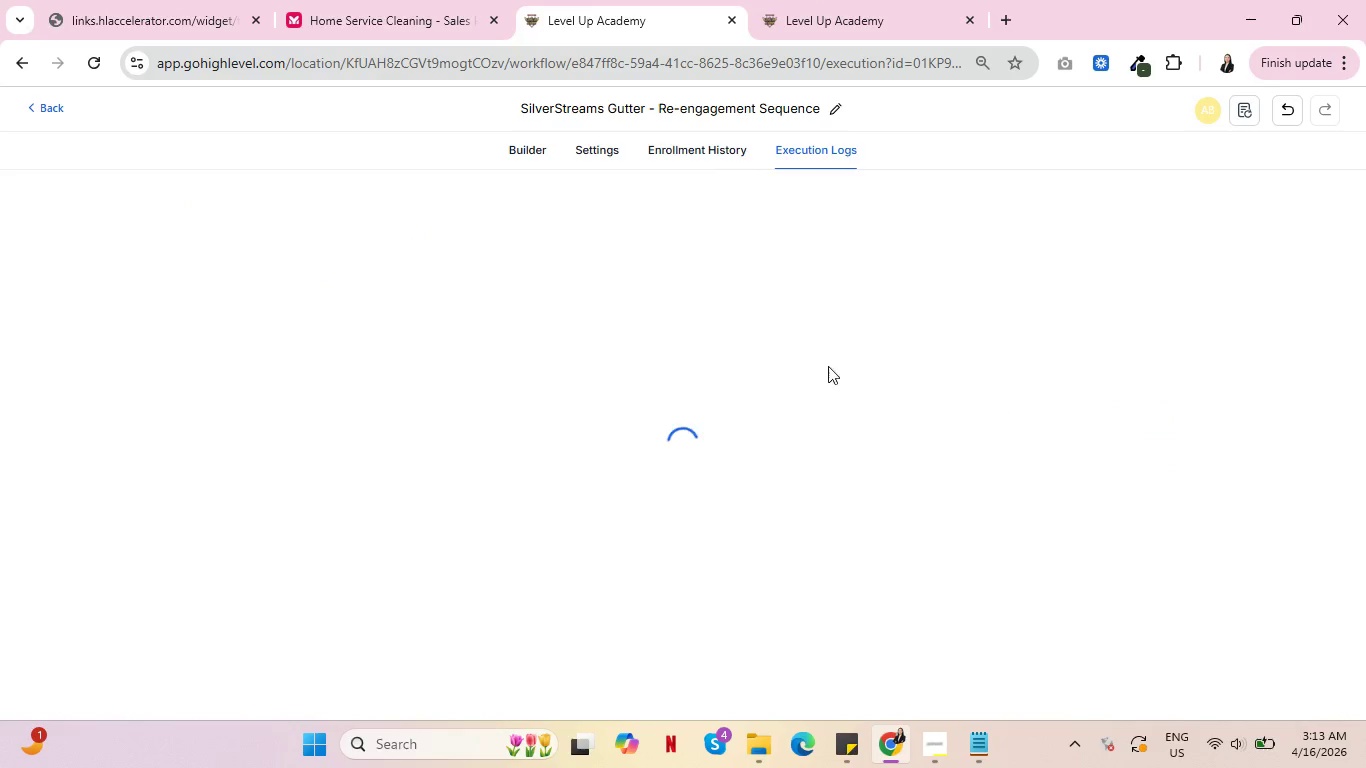 
mouse_move([780, 335])
 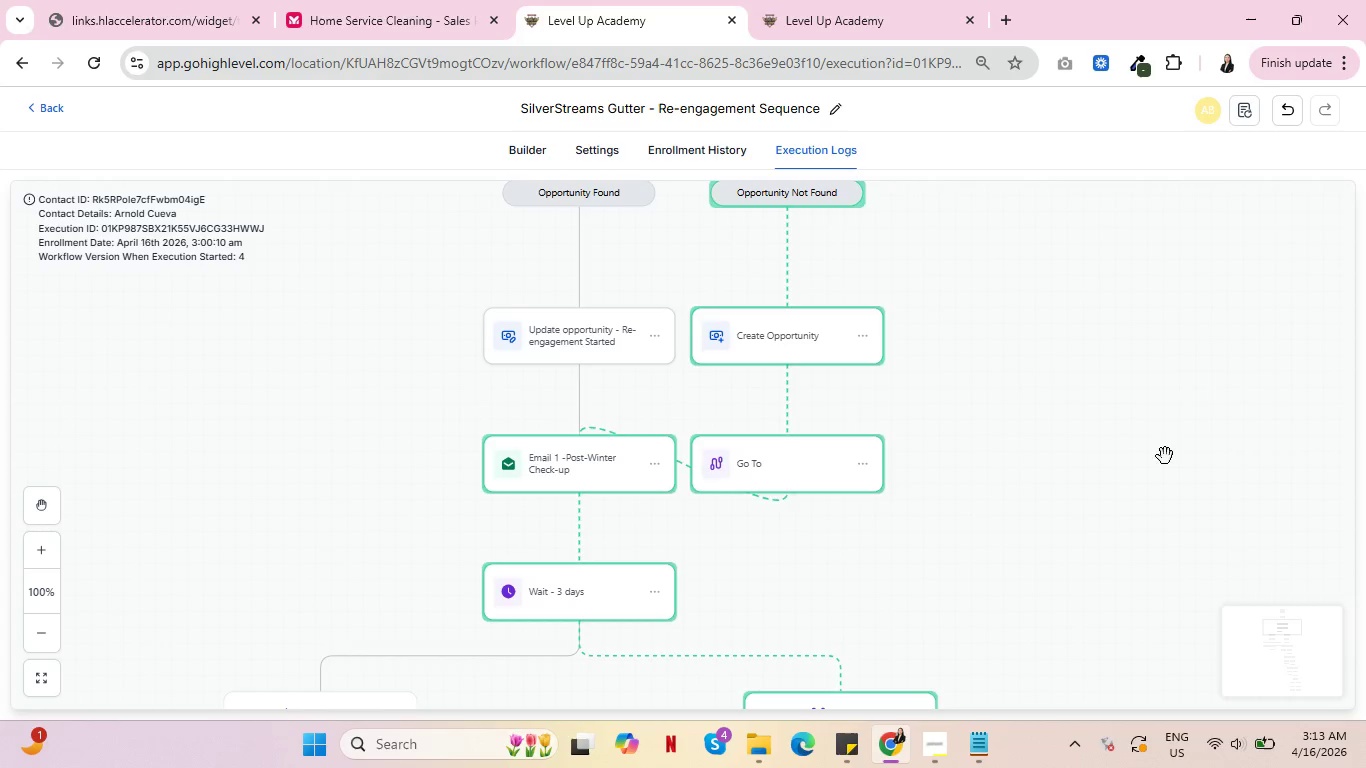 
scroll: coordinate [1000, 442], scroll_direction: down, amount: 36.0
 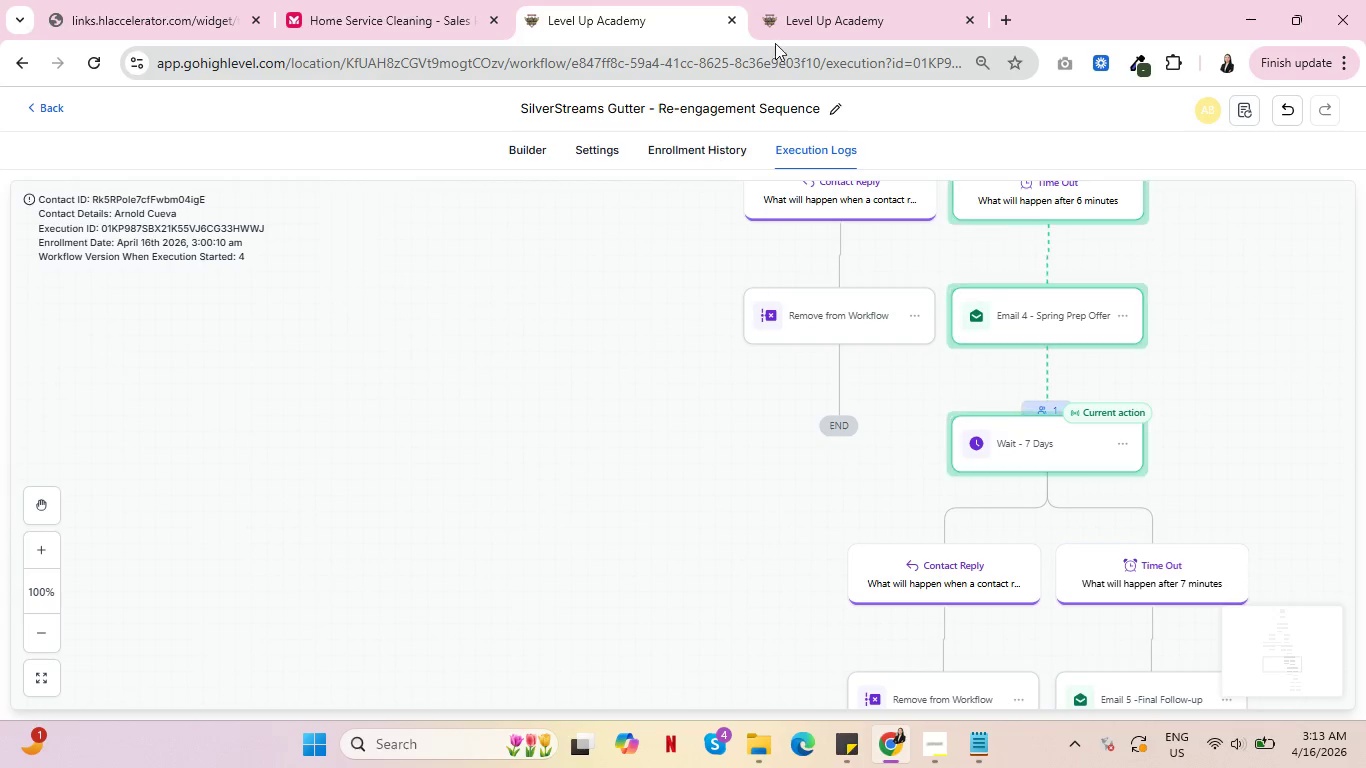 
left_click([828, 0])
 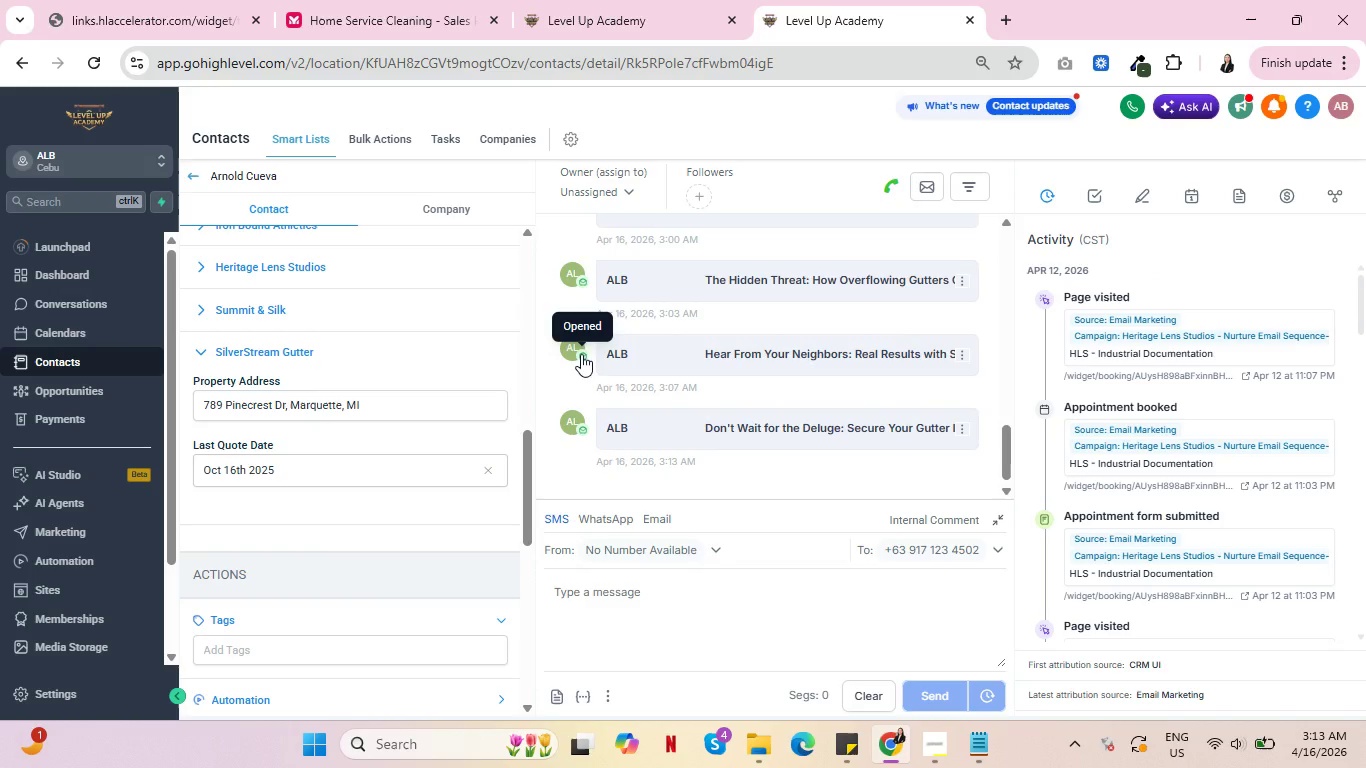 
mouse_move([615, 423])
 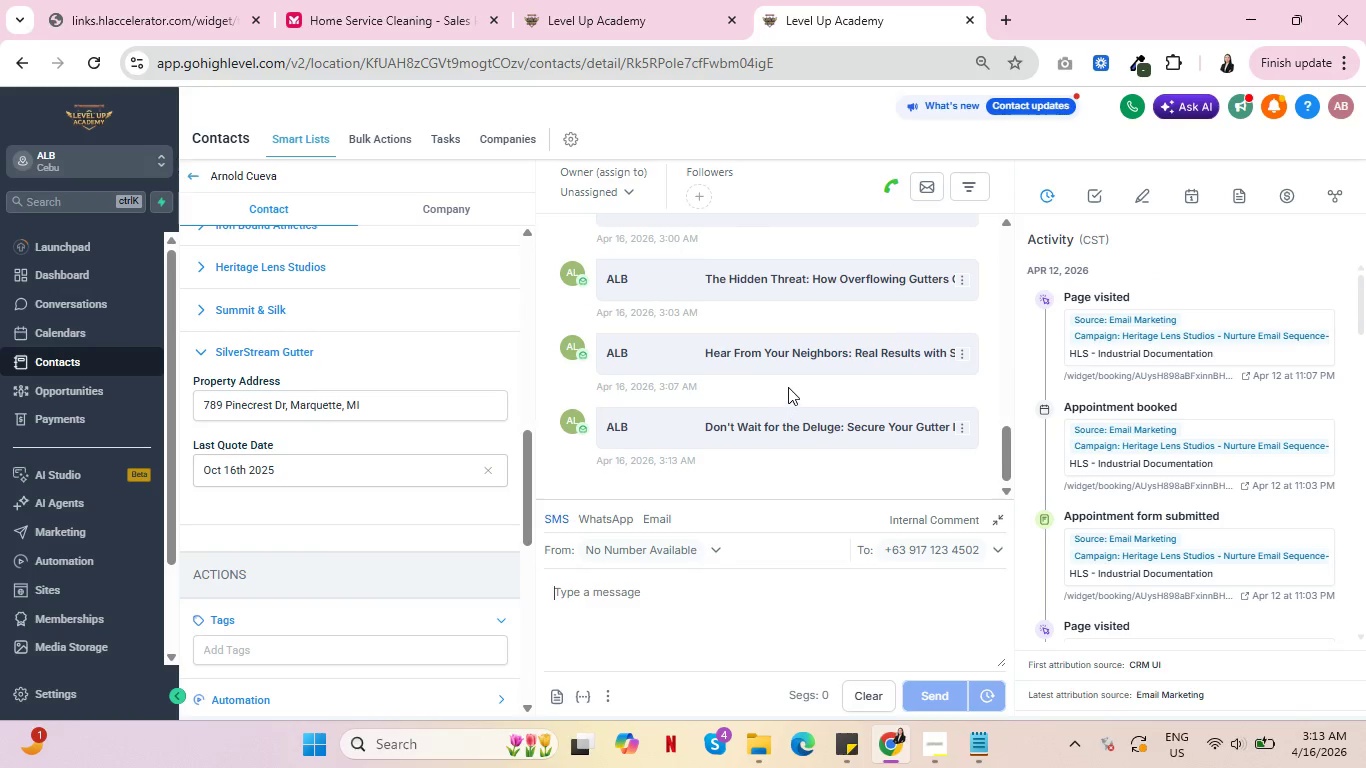 
scroll: coordinate [779, 396], scroll_direction: down, amount: 5.0
 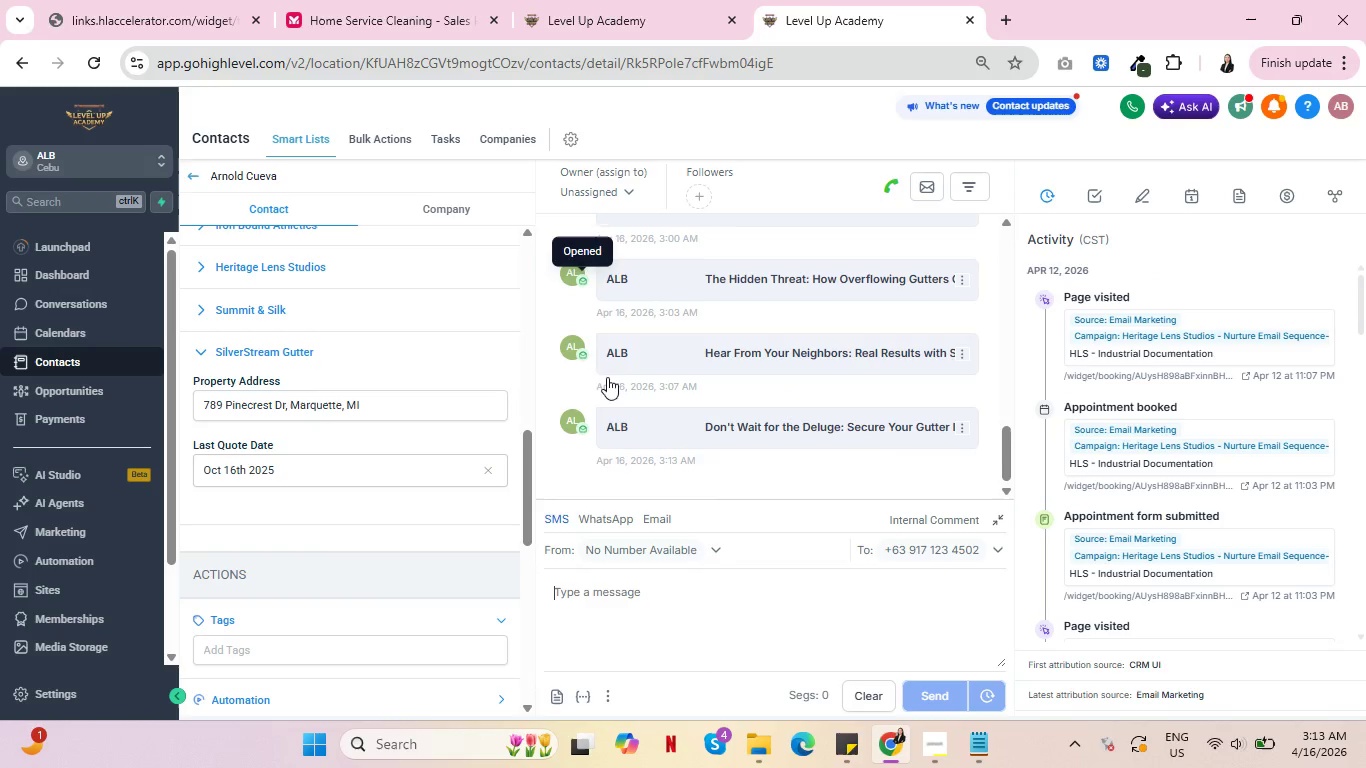 
wait(6.48)
 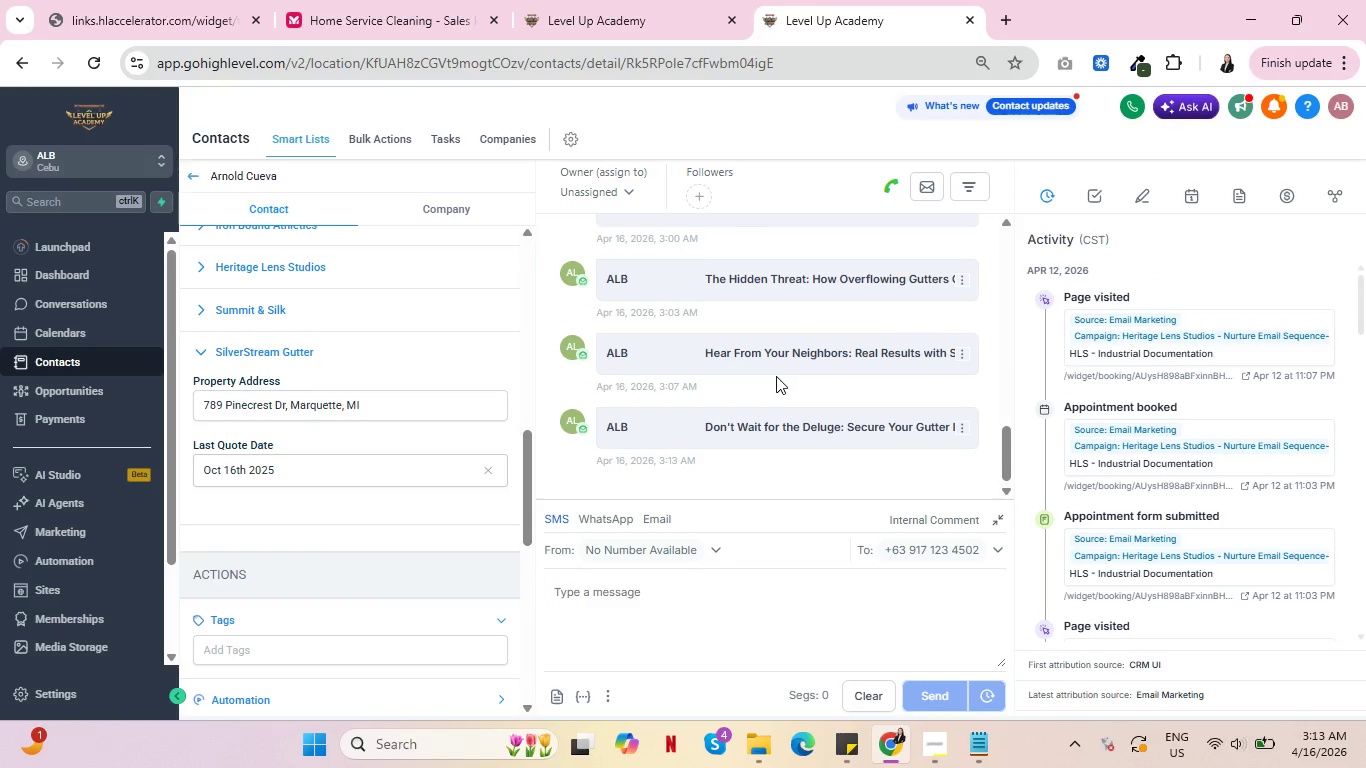 
scroll: coordinate [776, 386], scroll_direction: down, amount: 3.0
 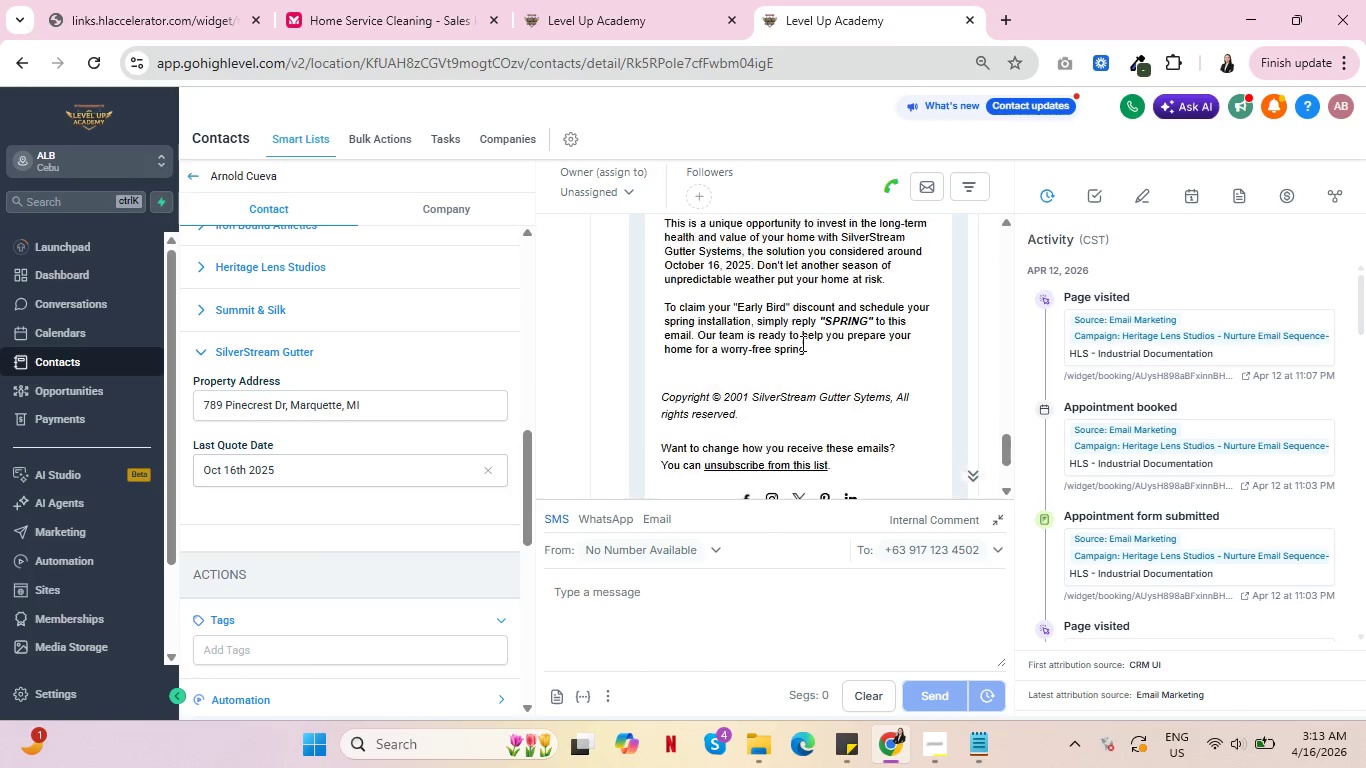 
scroll: coordinate [805, 342], scroll_direction: up, amount: 7.0
 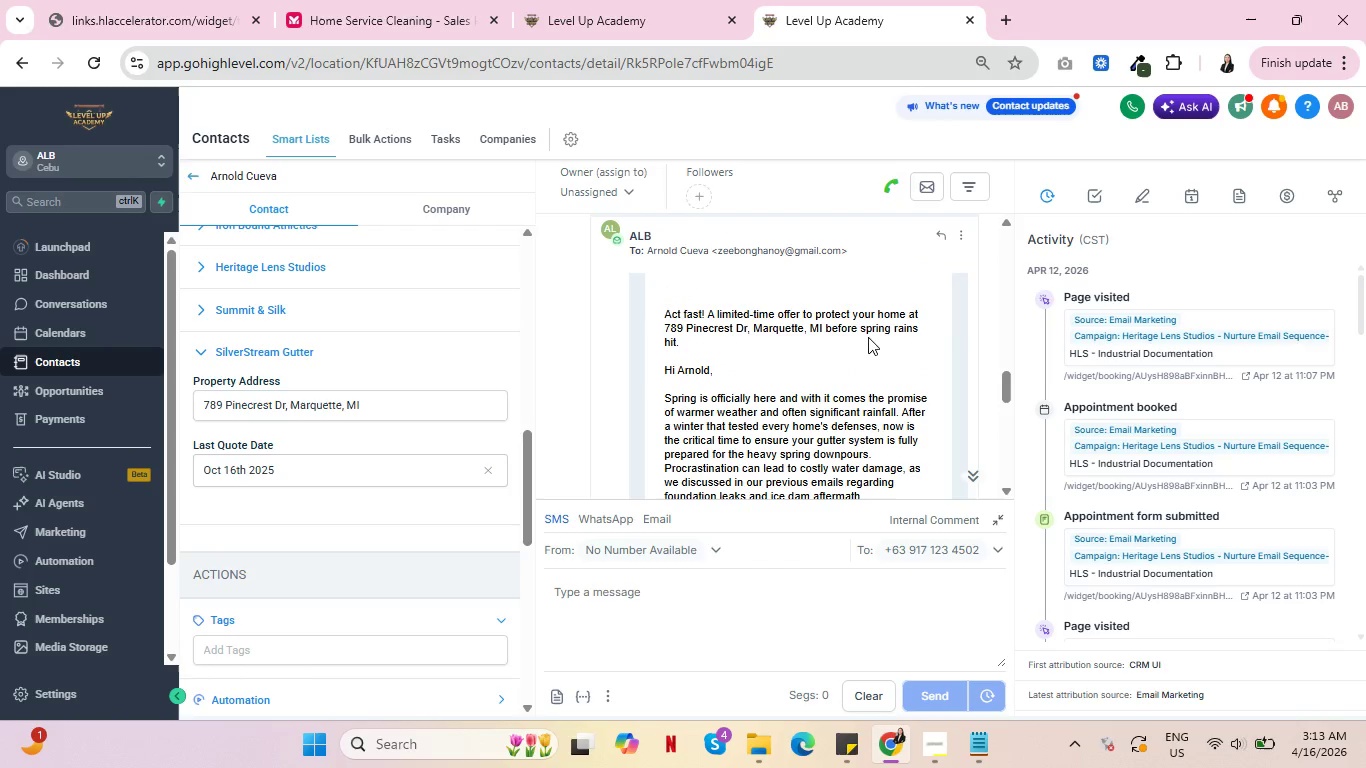 
wait(8.13)
 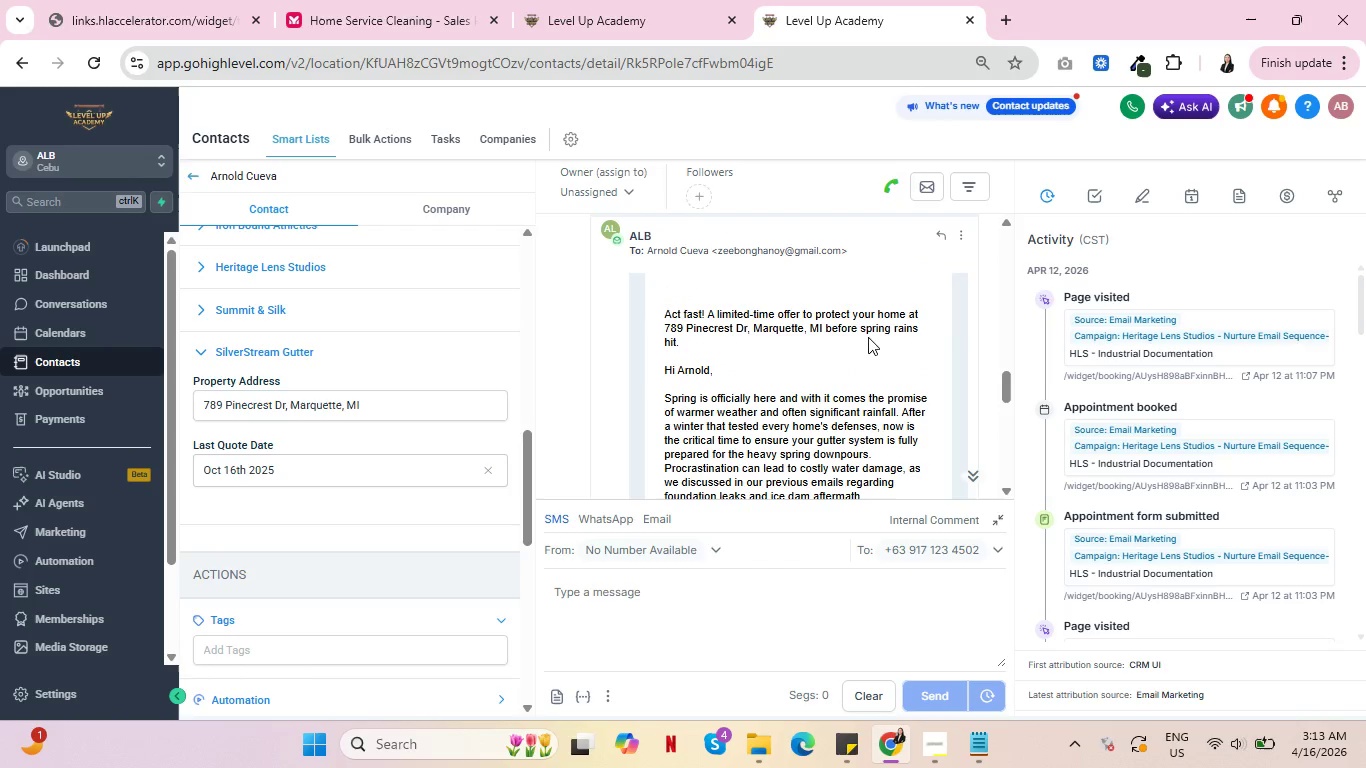 
scroll: coordinate [795, 350], scroll_direction: down, amount: 3.0
 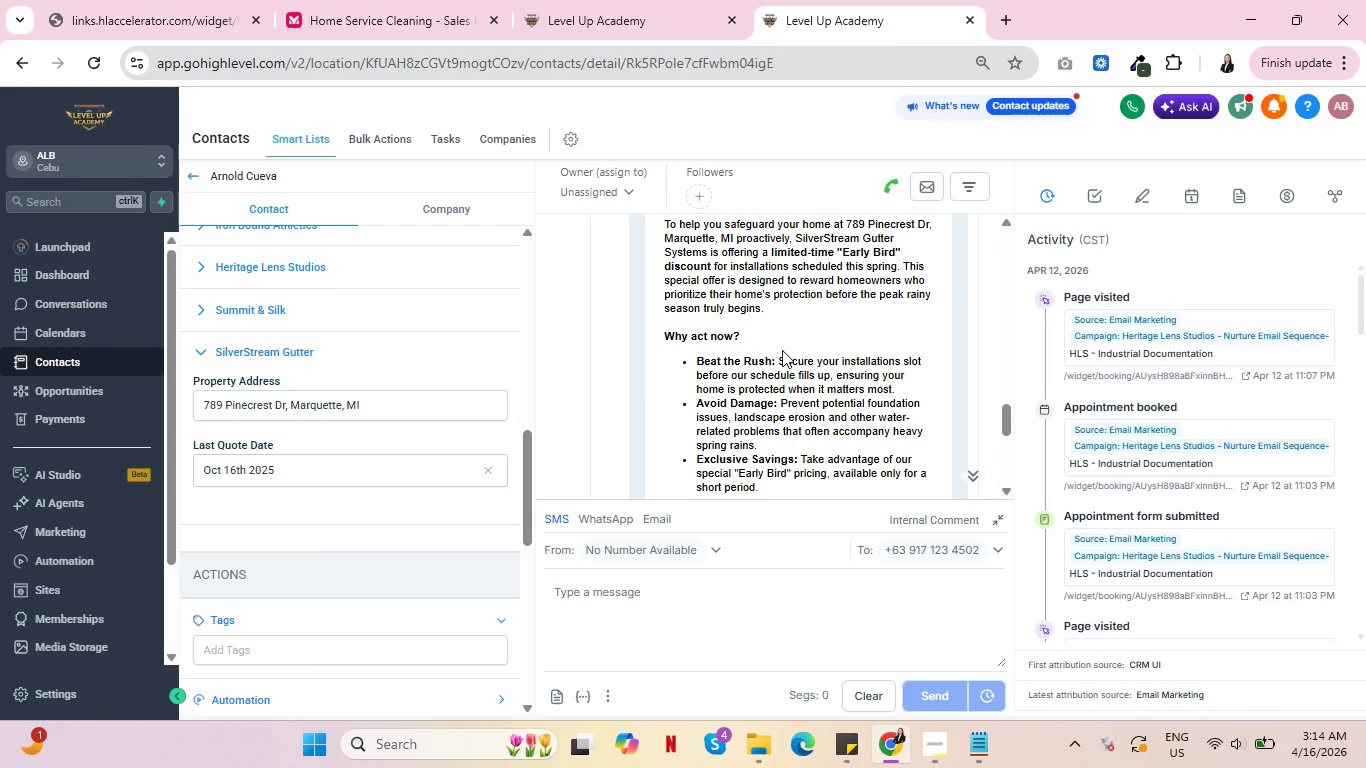 
mouse_move([1117, 557])
 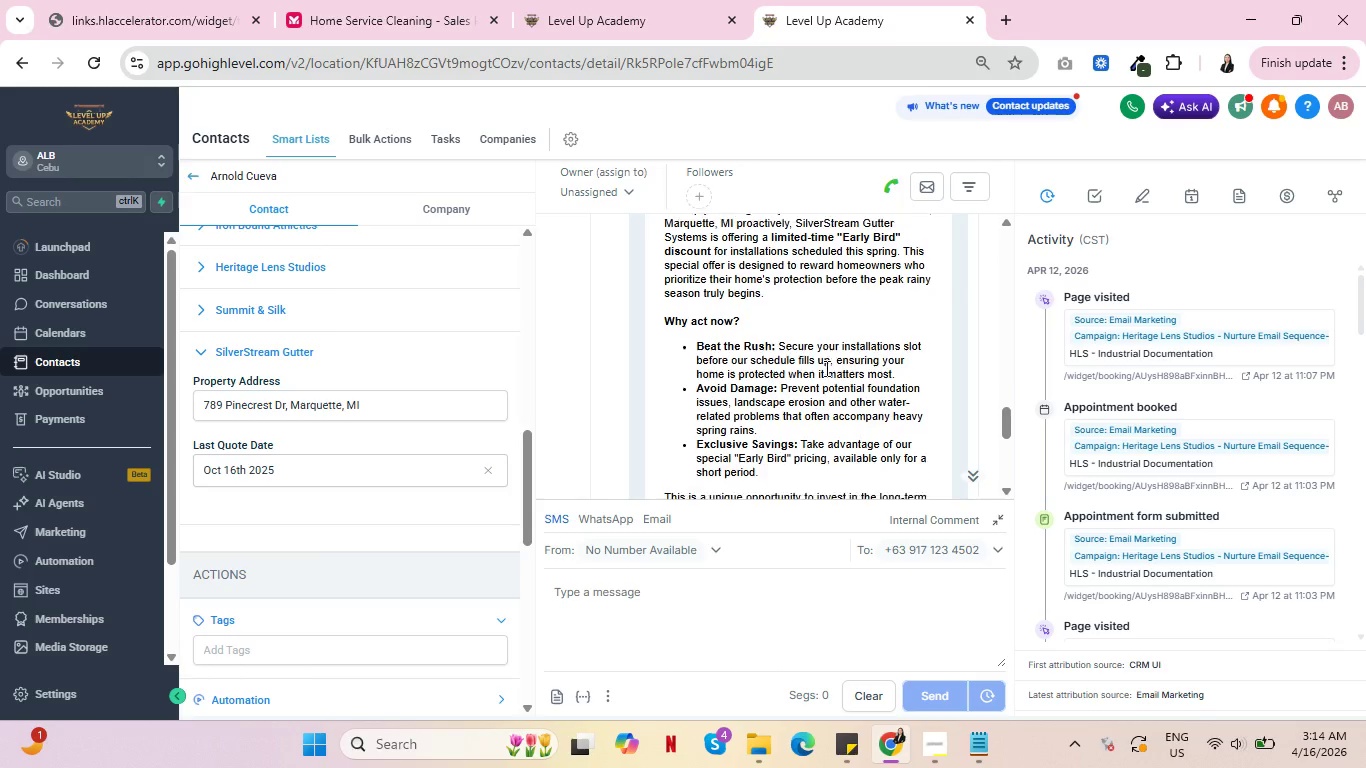 
scroll: coordinate [824, 367], scroll_direction: down, amount: 3.0
 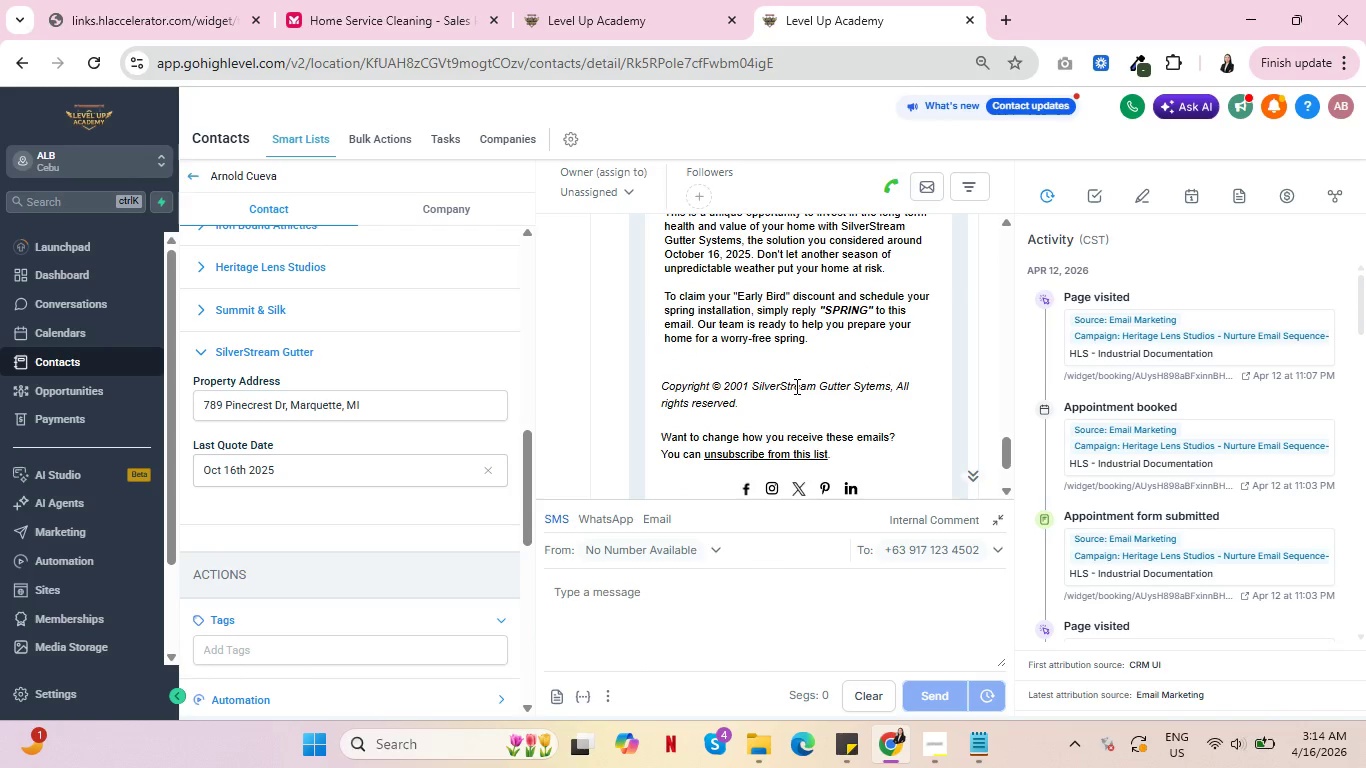 
wait(7.55)
 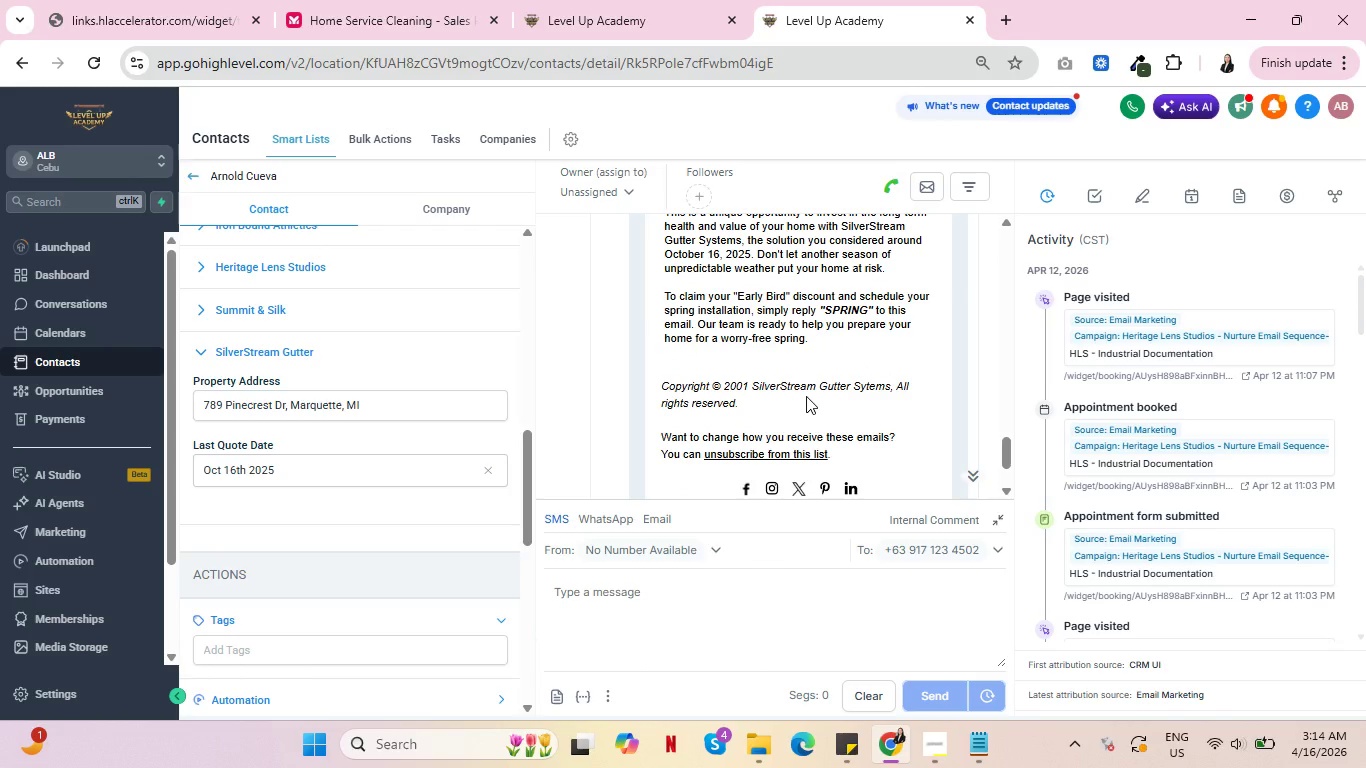 
scroll: coordinate [807, 368], scroll_direction: up, amount: 10.0
 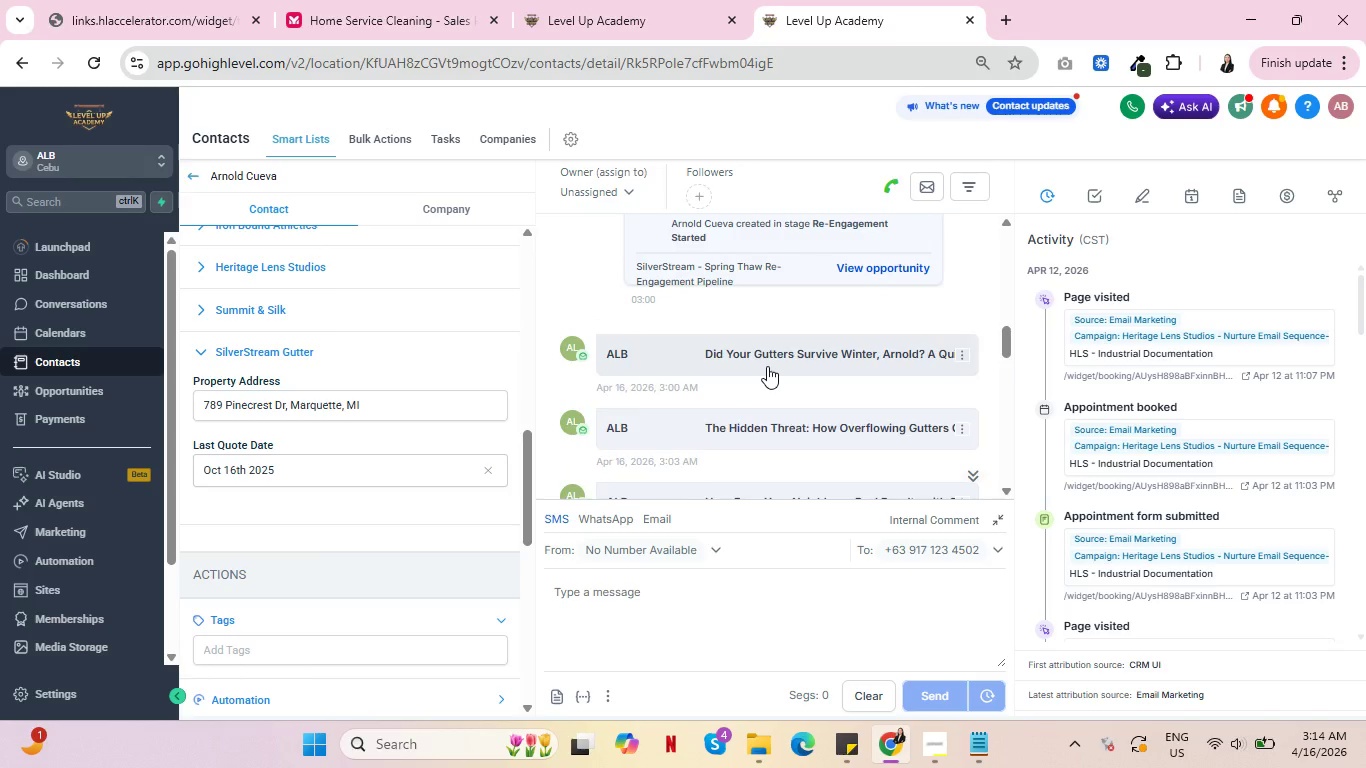 
left_click([767, 366])
 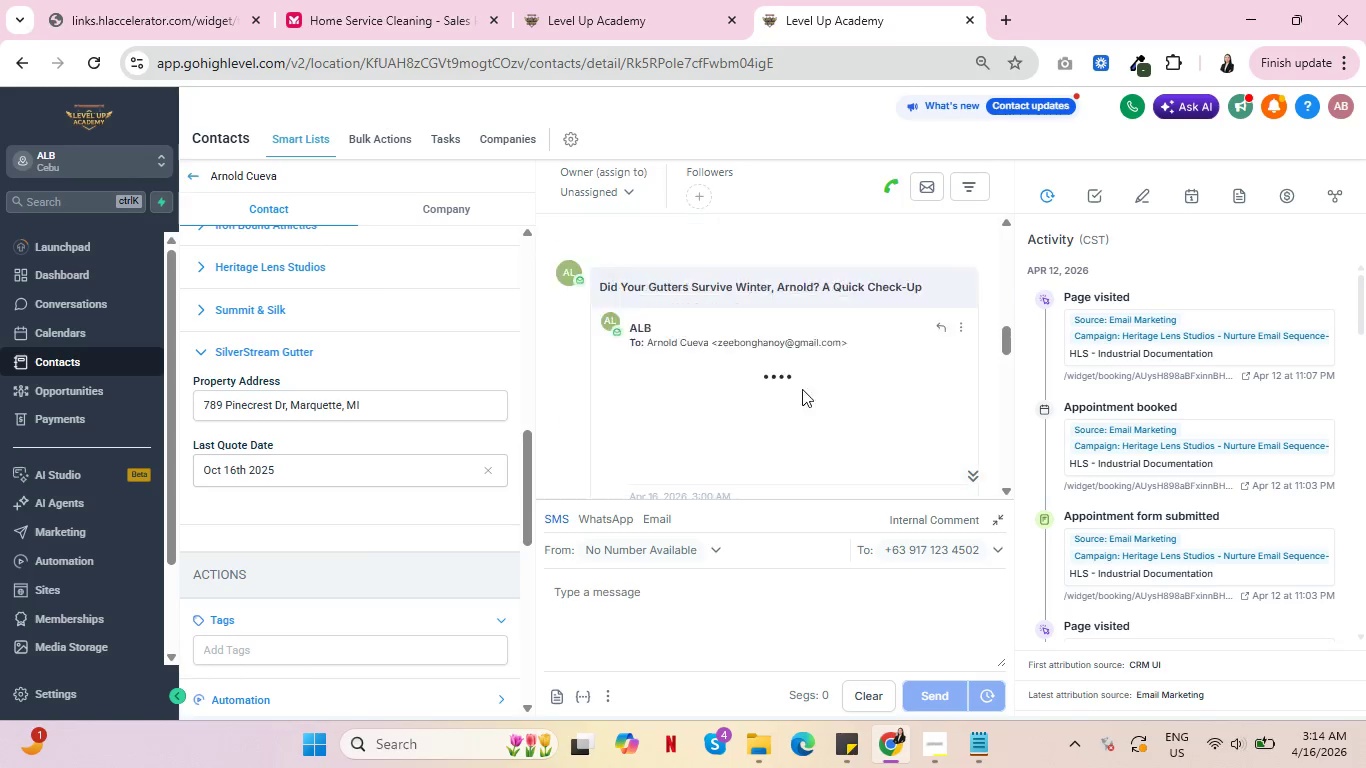 
scroll: coordinate [804, 372], scroll_direction: up, amount: 1.0
 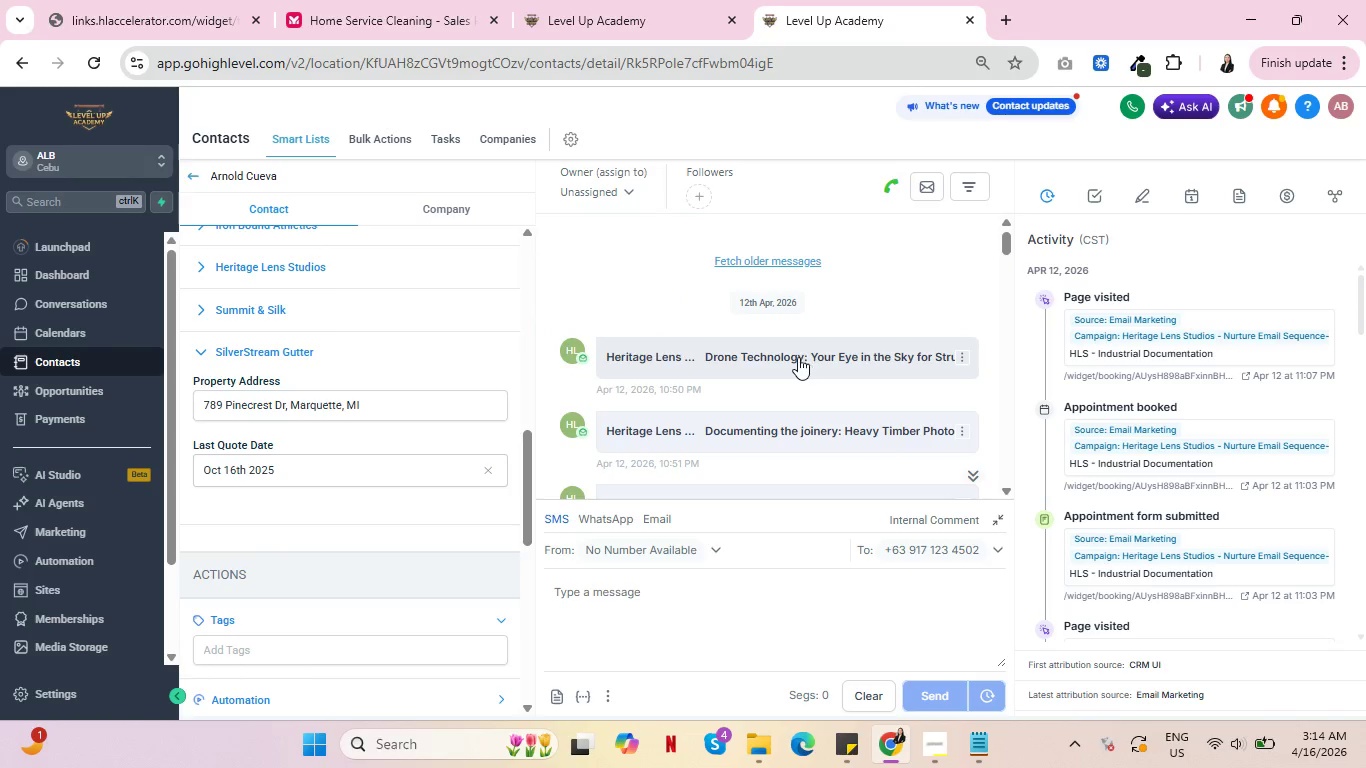 
mouse_move([733, 348])
 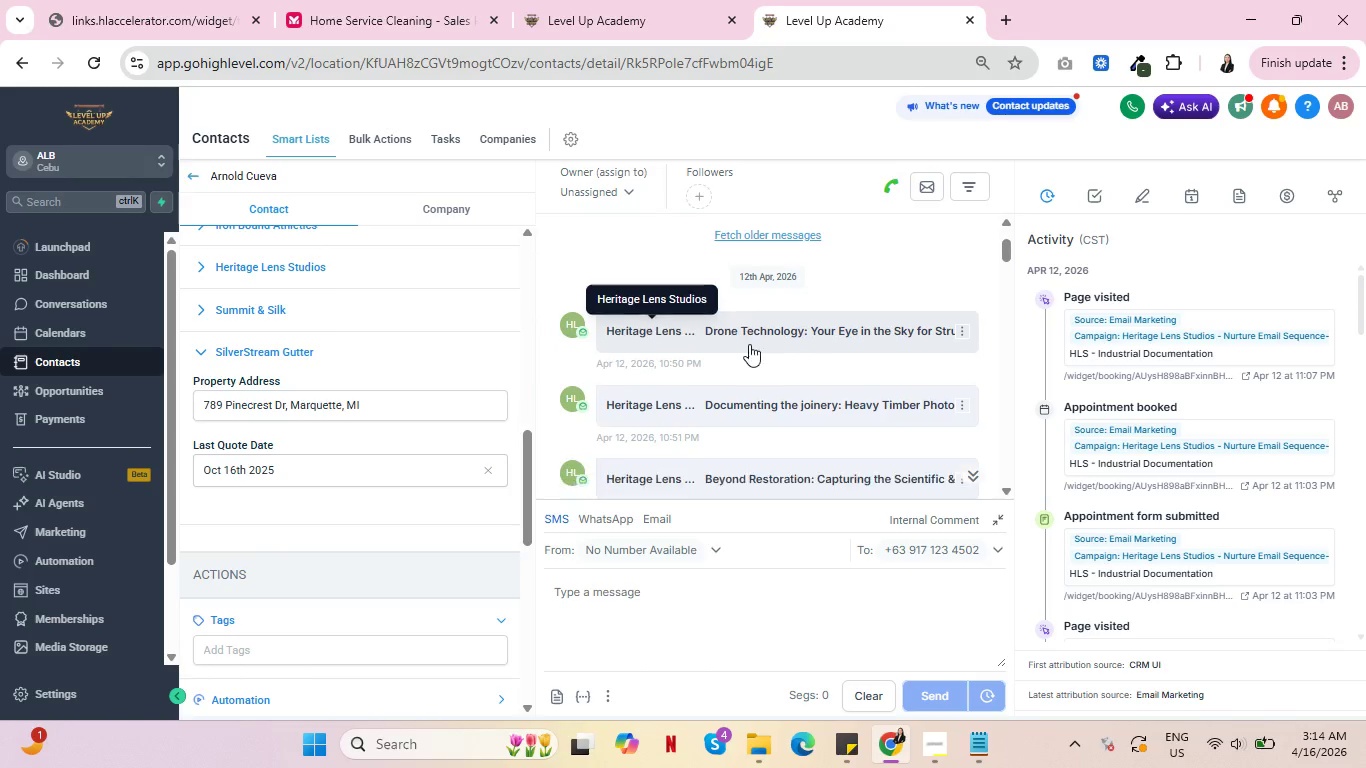 
scroll: coordinate [908, 329], scroll_direction: down, amount: 18.0
 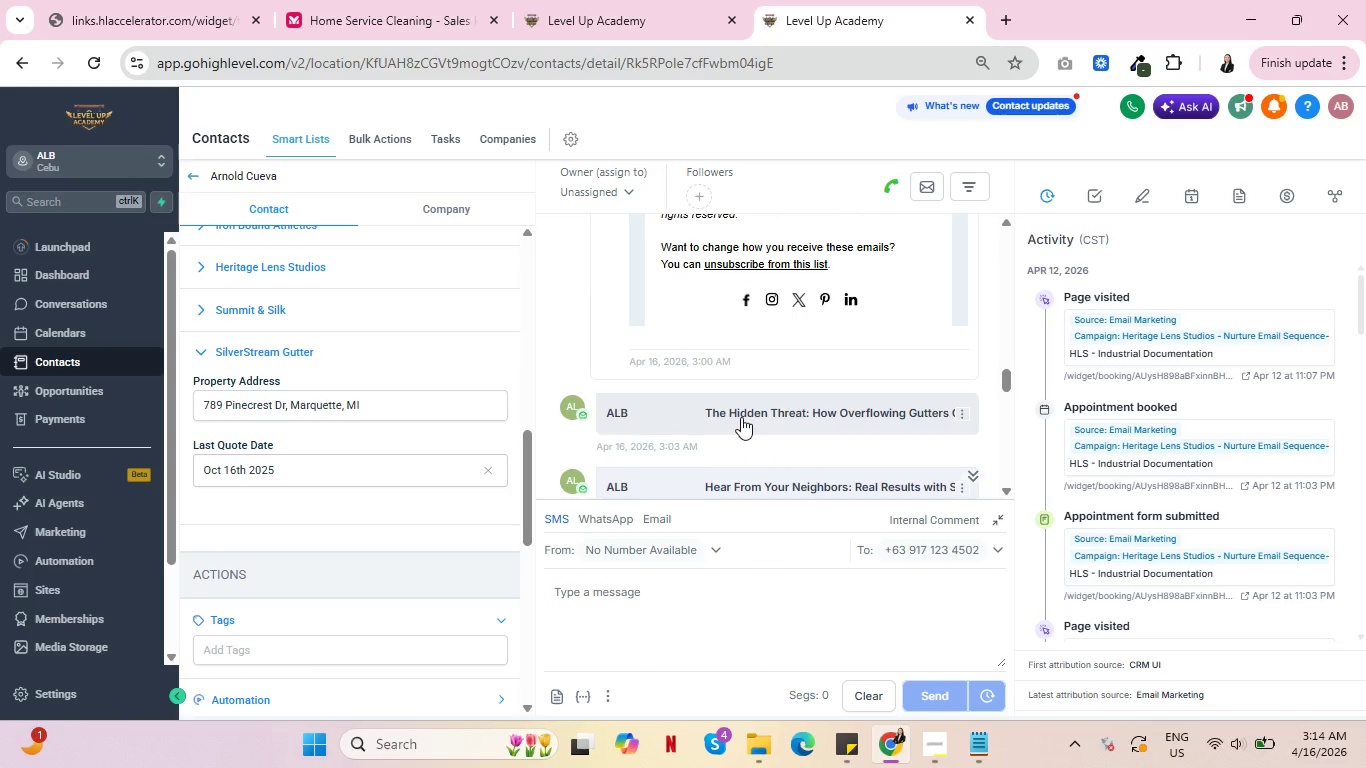 
left_click([741, 417])
 